 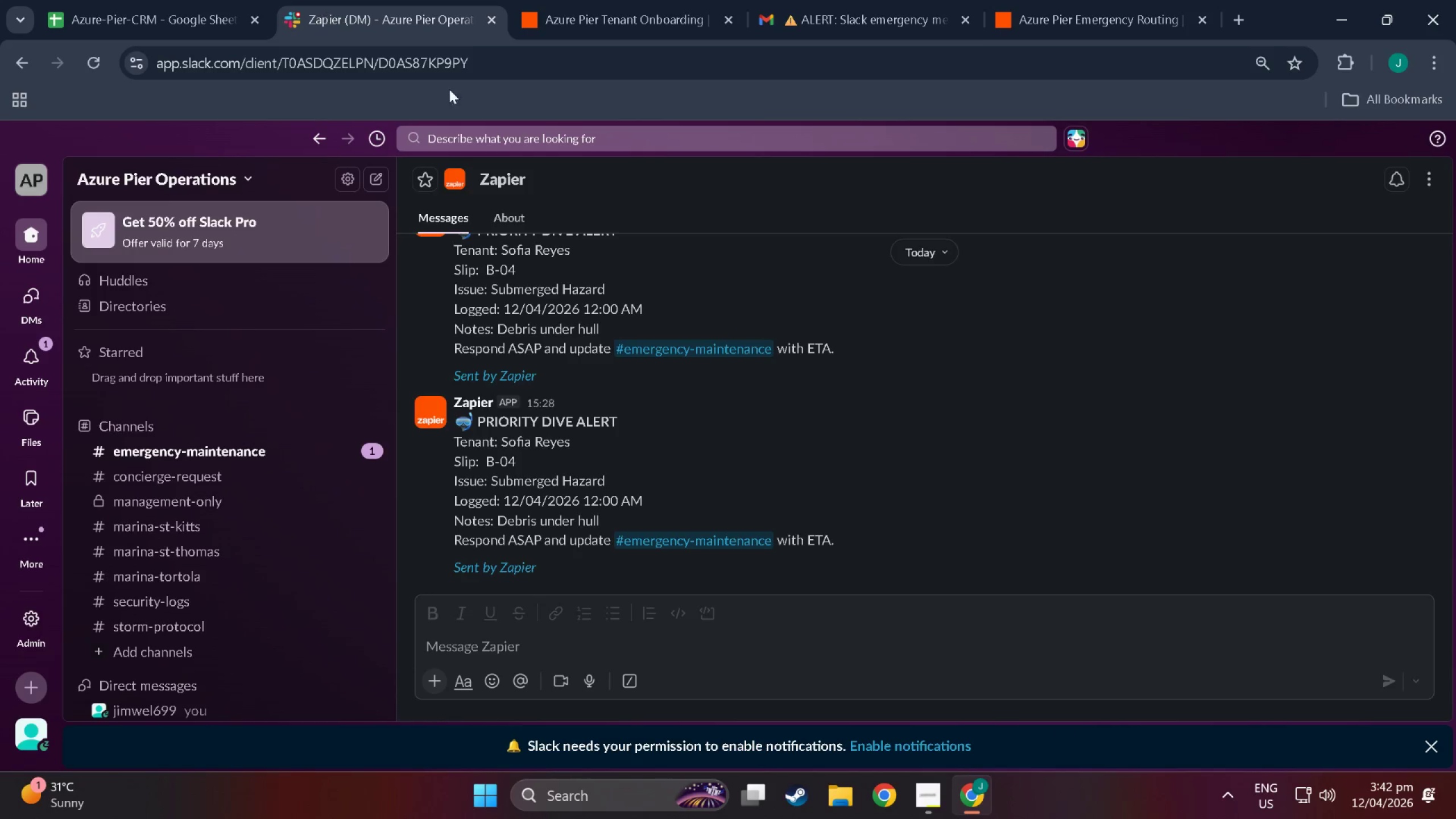 
left_click([588, 0])
 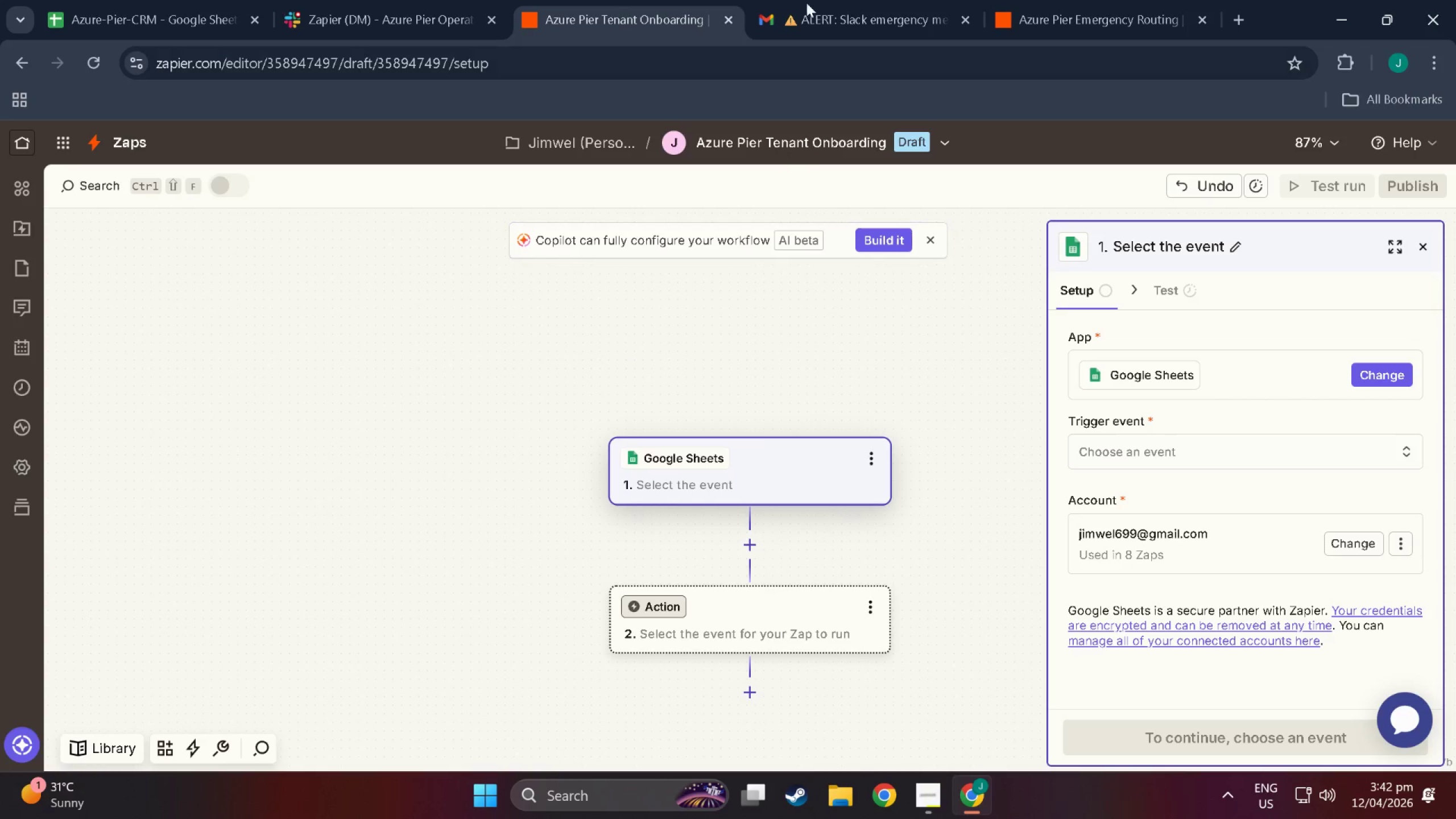 
left_click([1121, 0])
 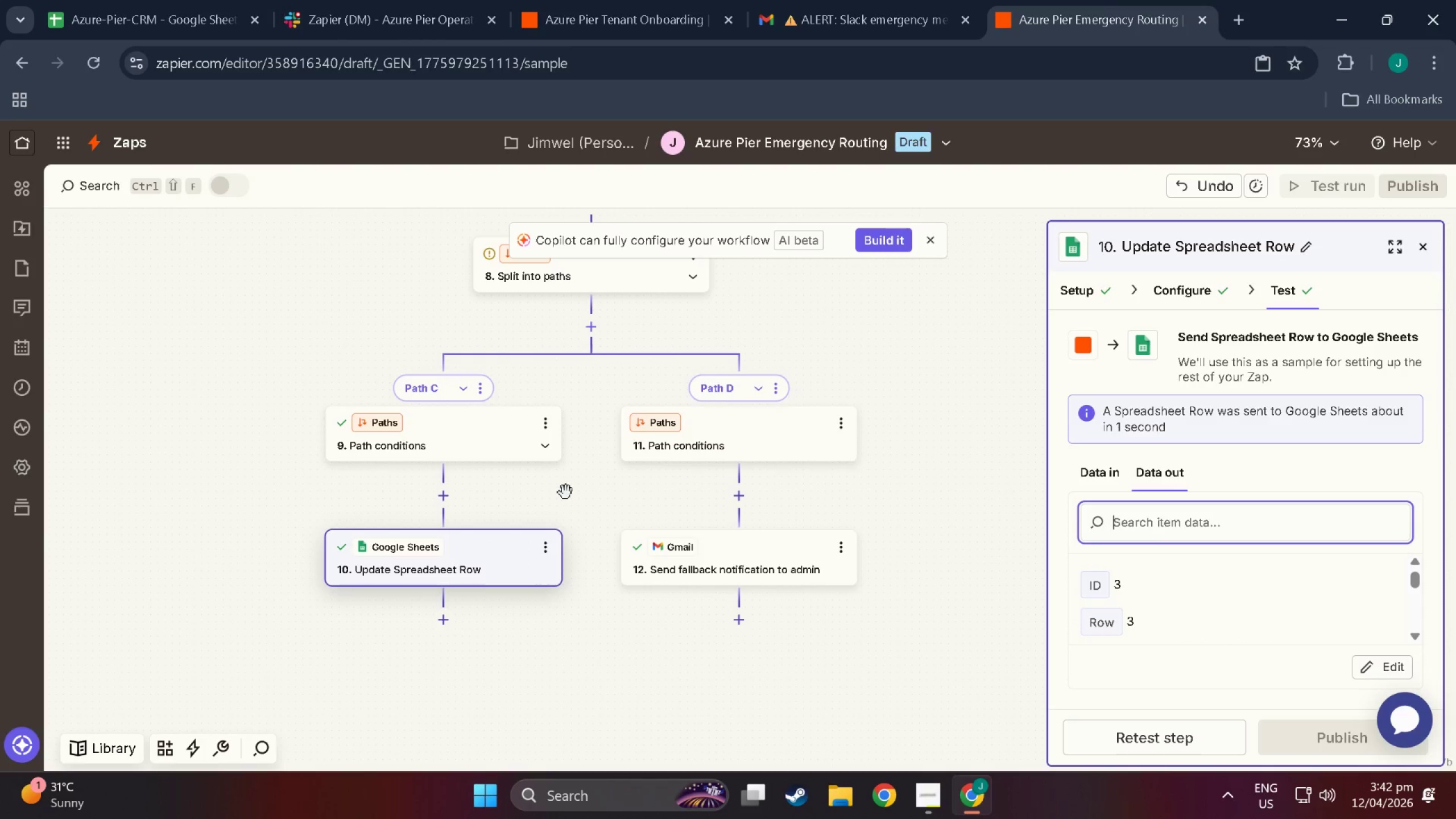 
scroll: coordinate [482, 553], scroll_direction: up, amount: 2.0
 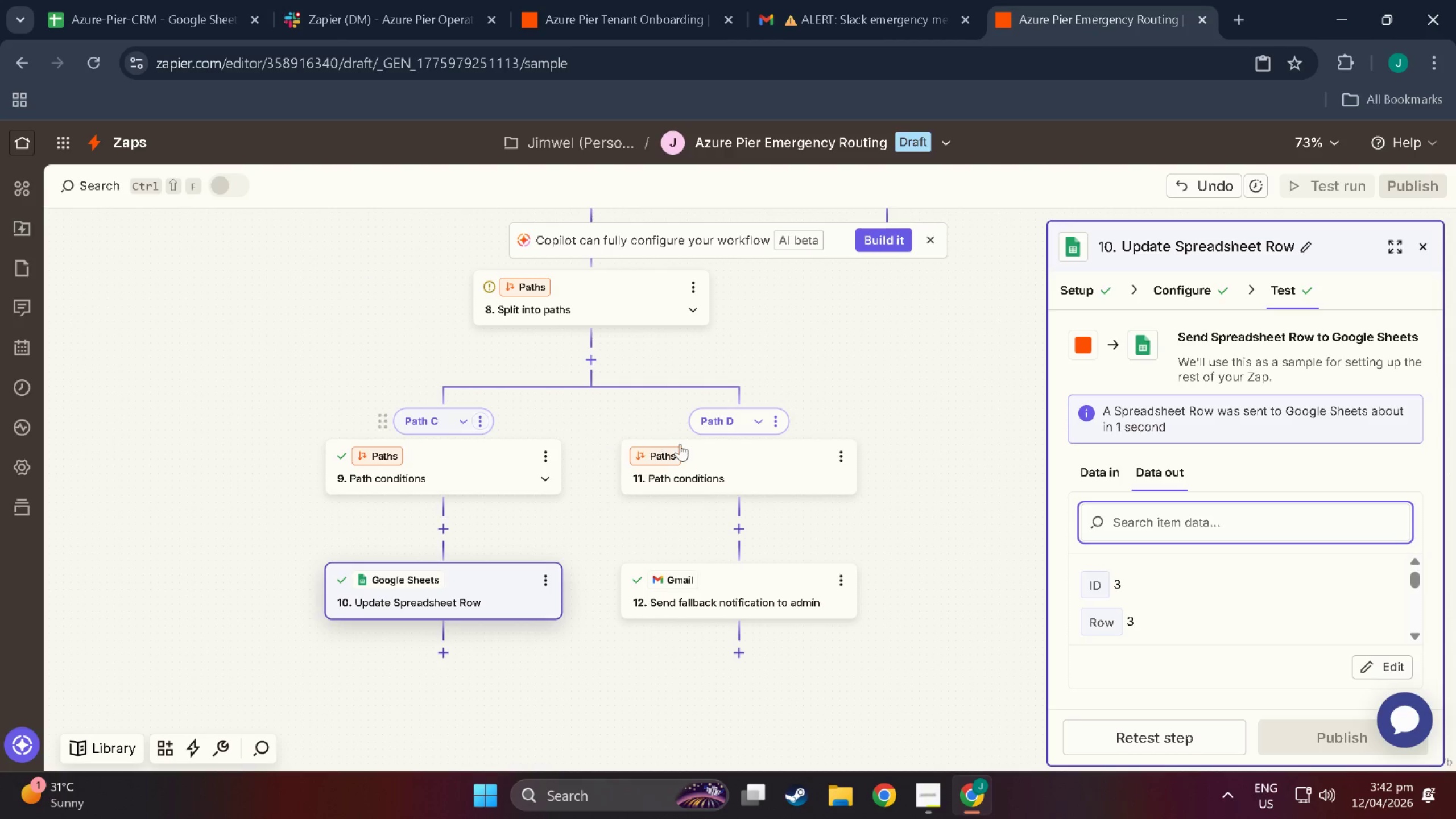 
left_click([841, 454])
 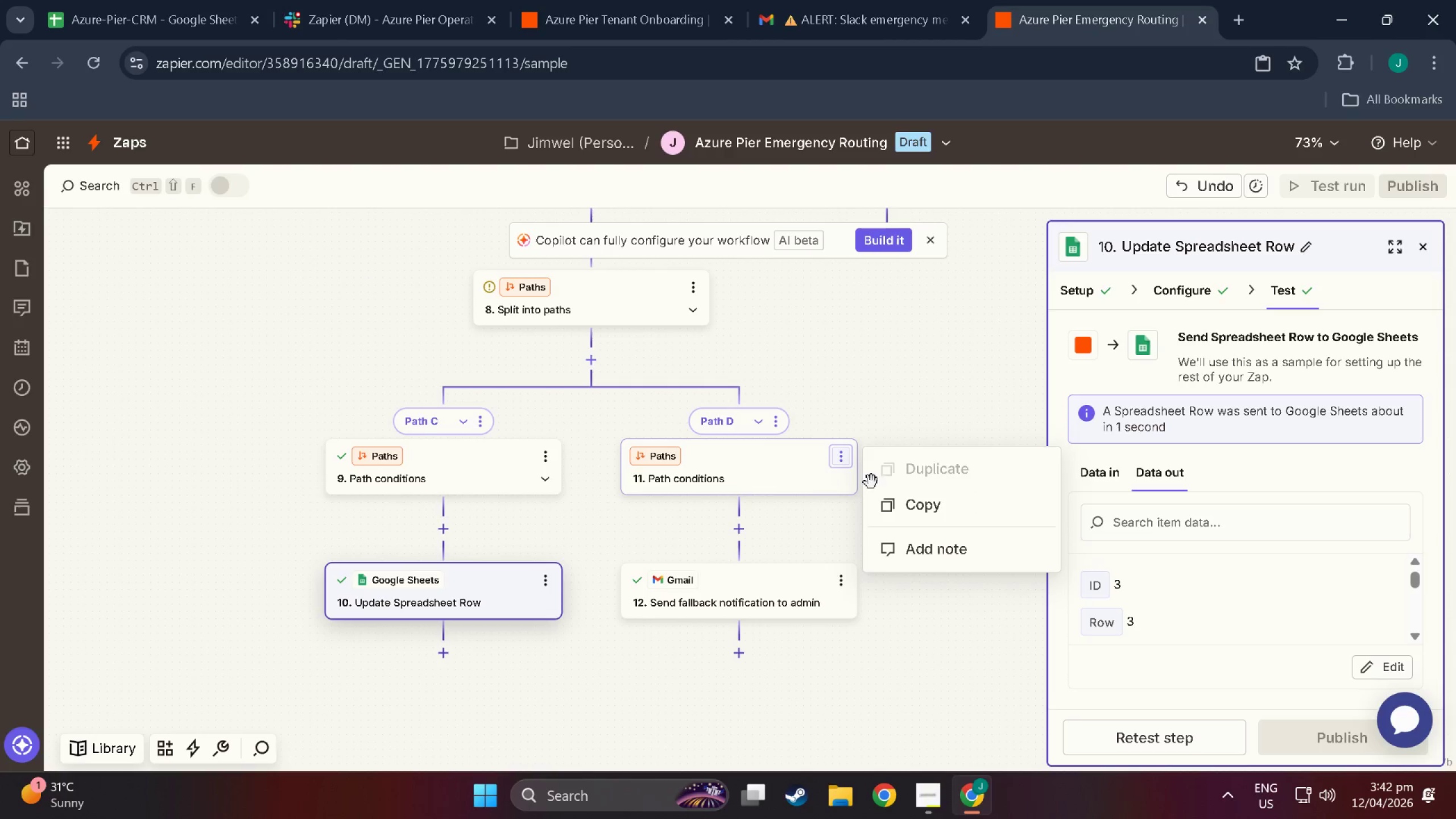 
left_click([754, 462])
 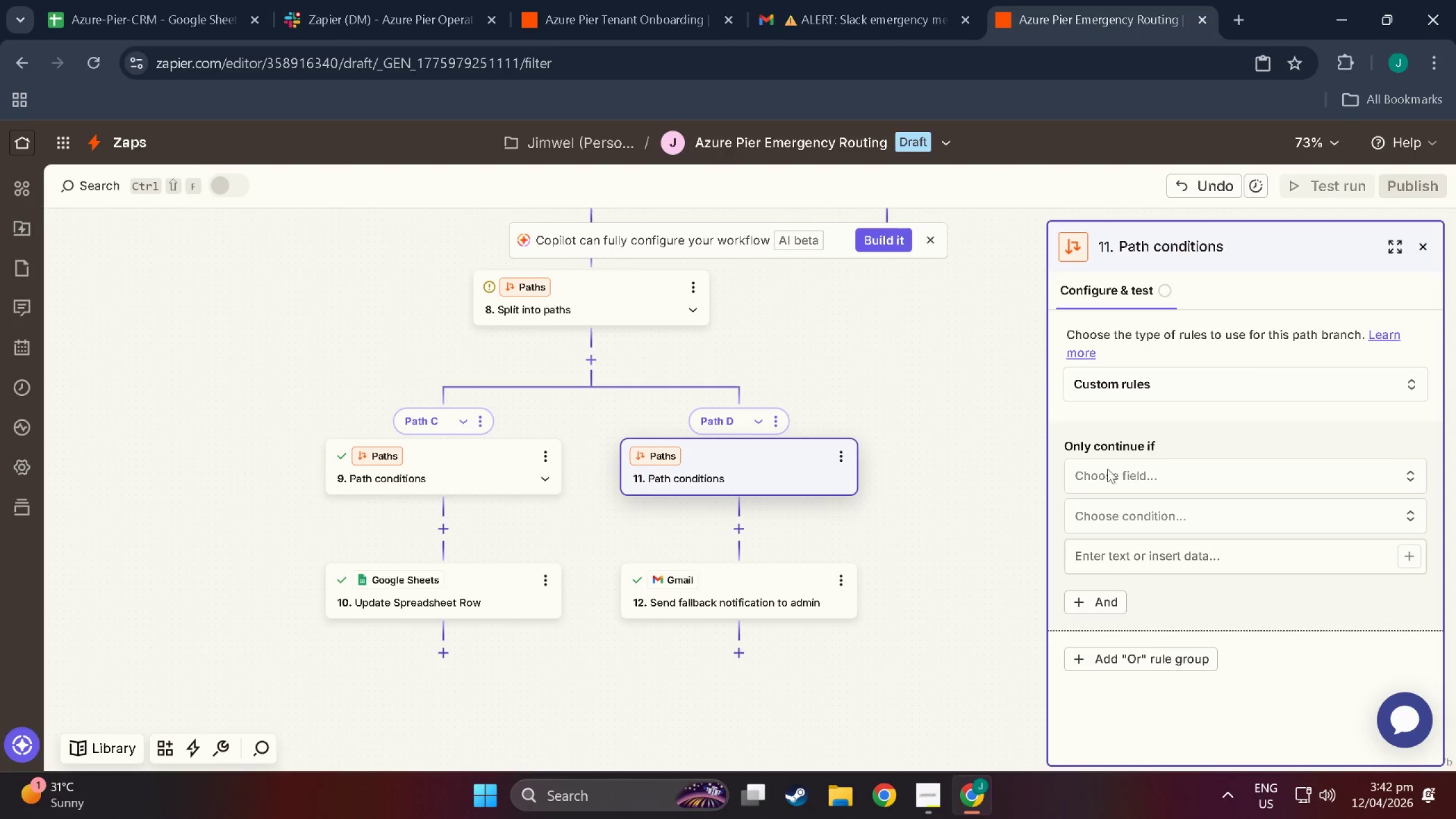 
left_click([1117, 485])
 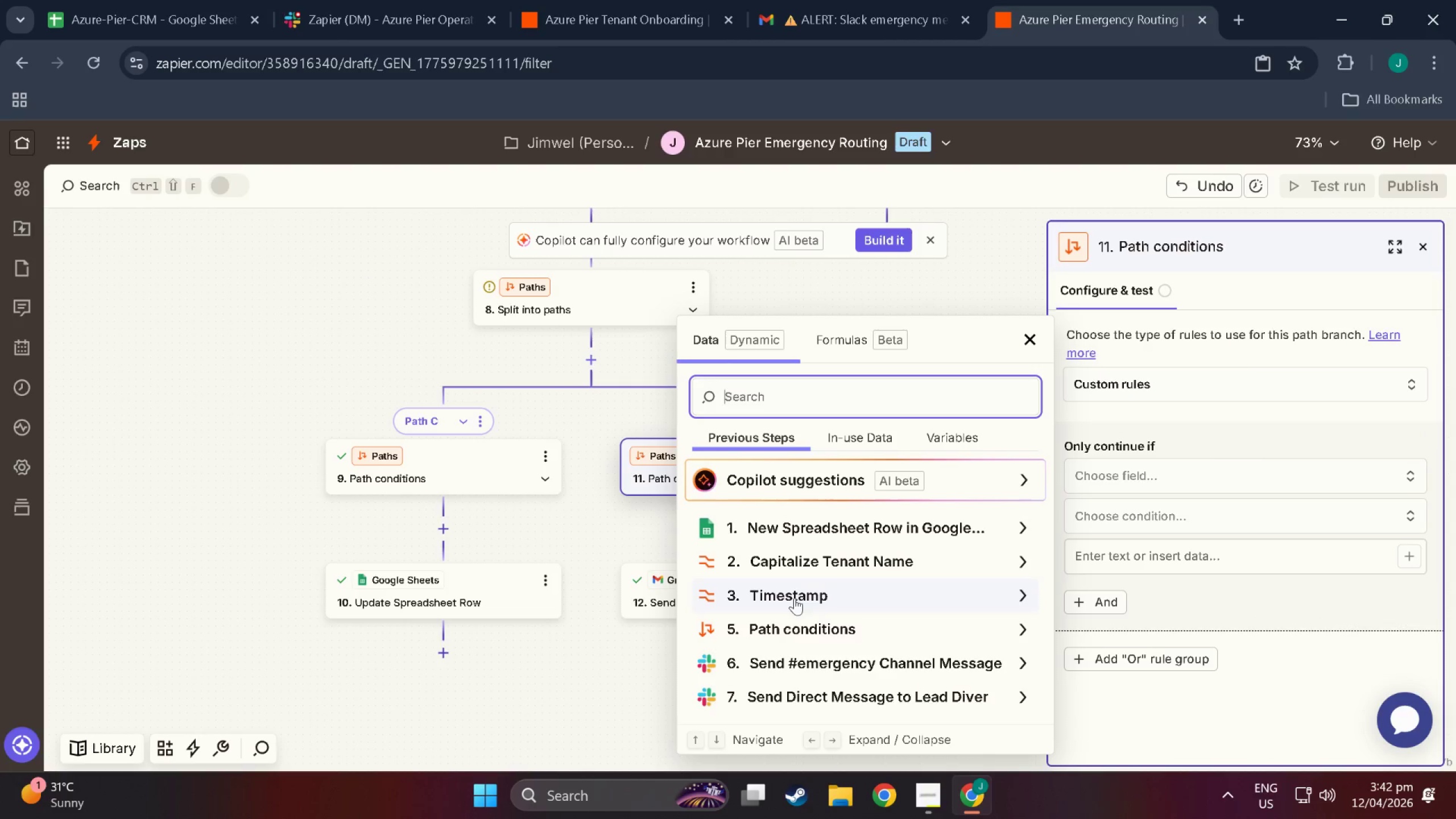 
scroll: coordinate [794, 628], scroll_direction: down, amount: 3.0
 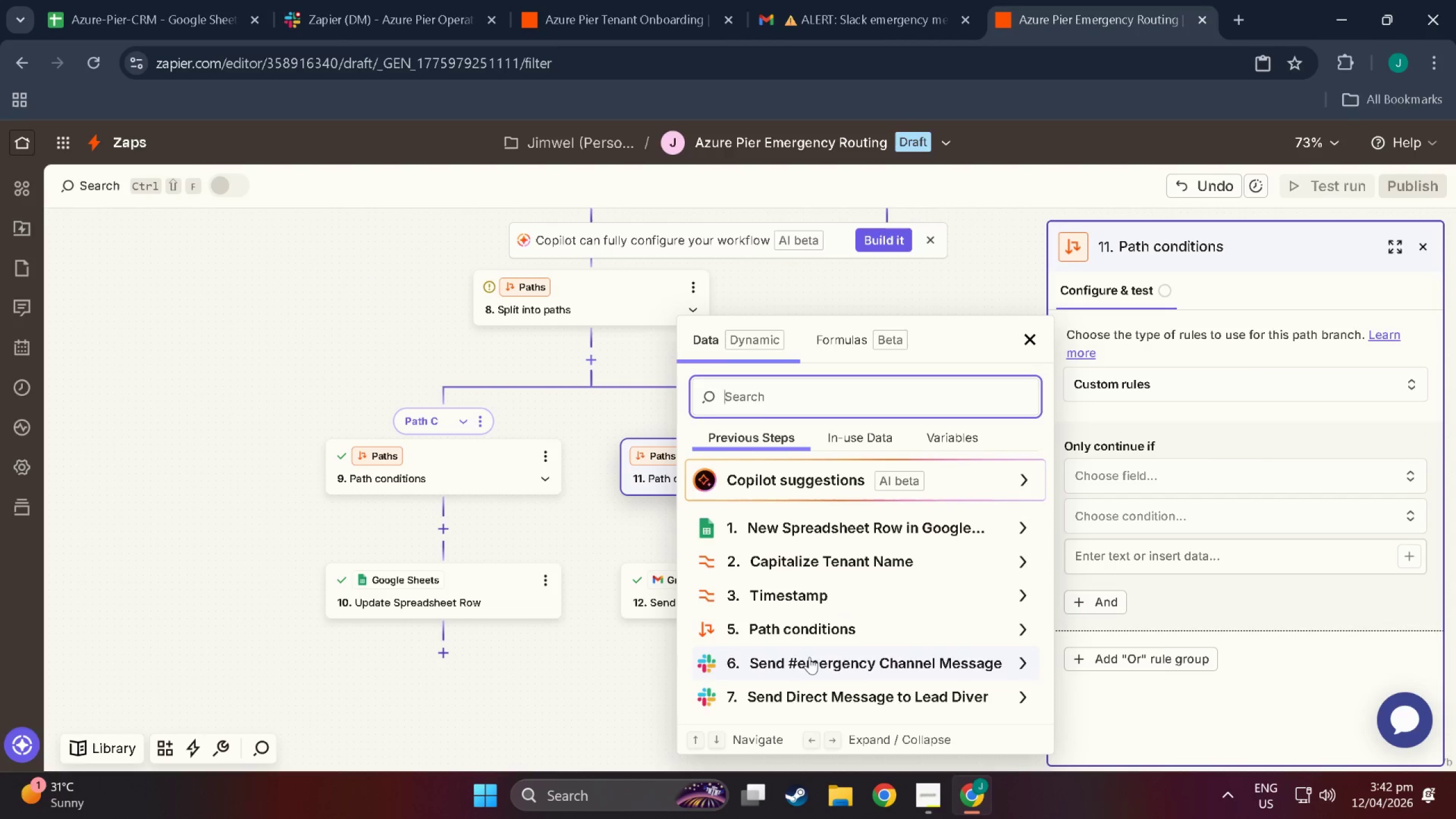 
left_click([812, 659])
 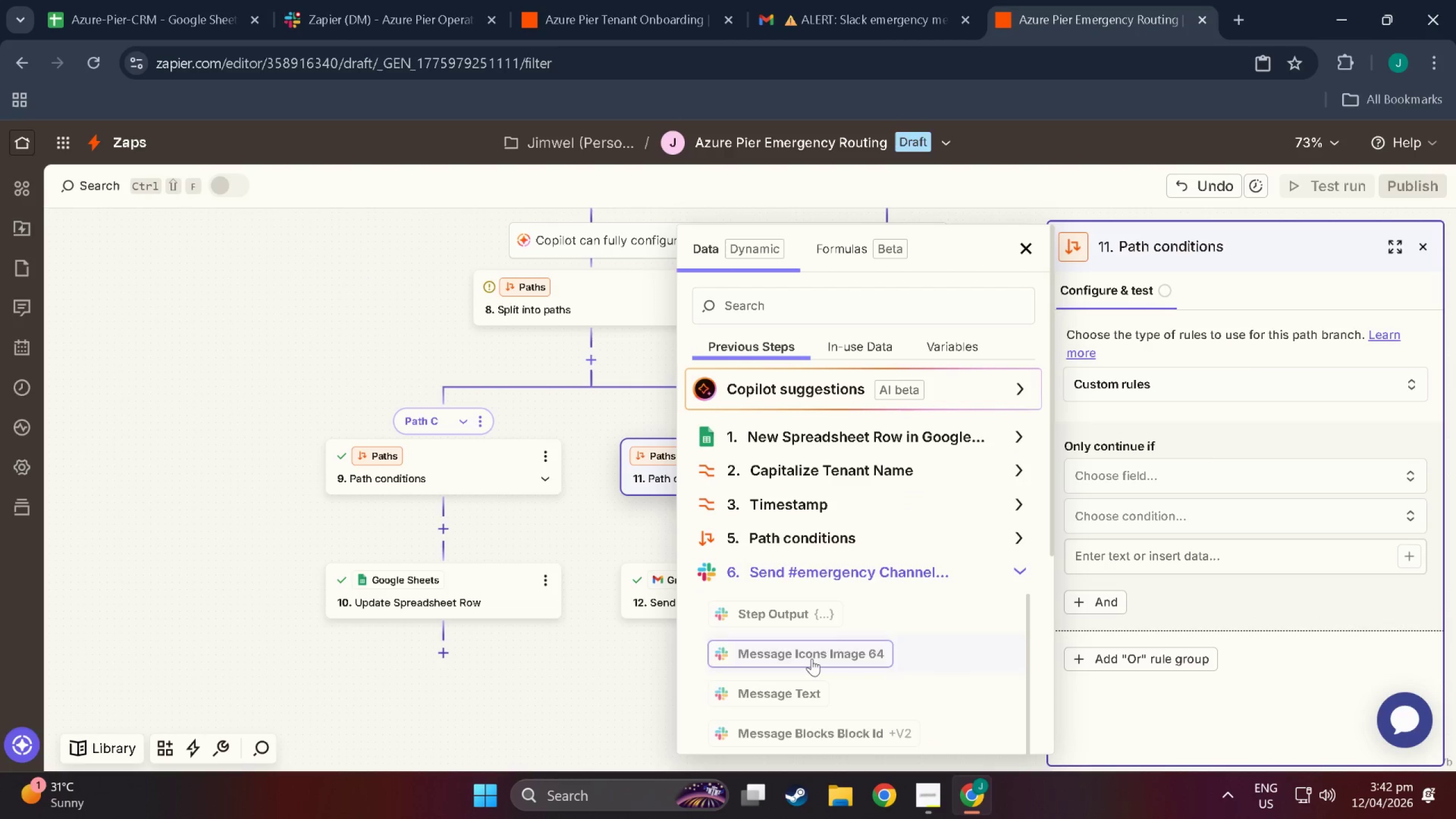 
scroll: coordinate [829, 717], scroll_direction: down, amount: 30.0
 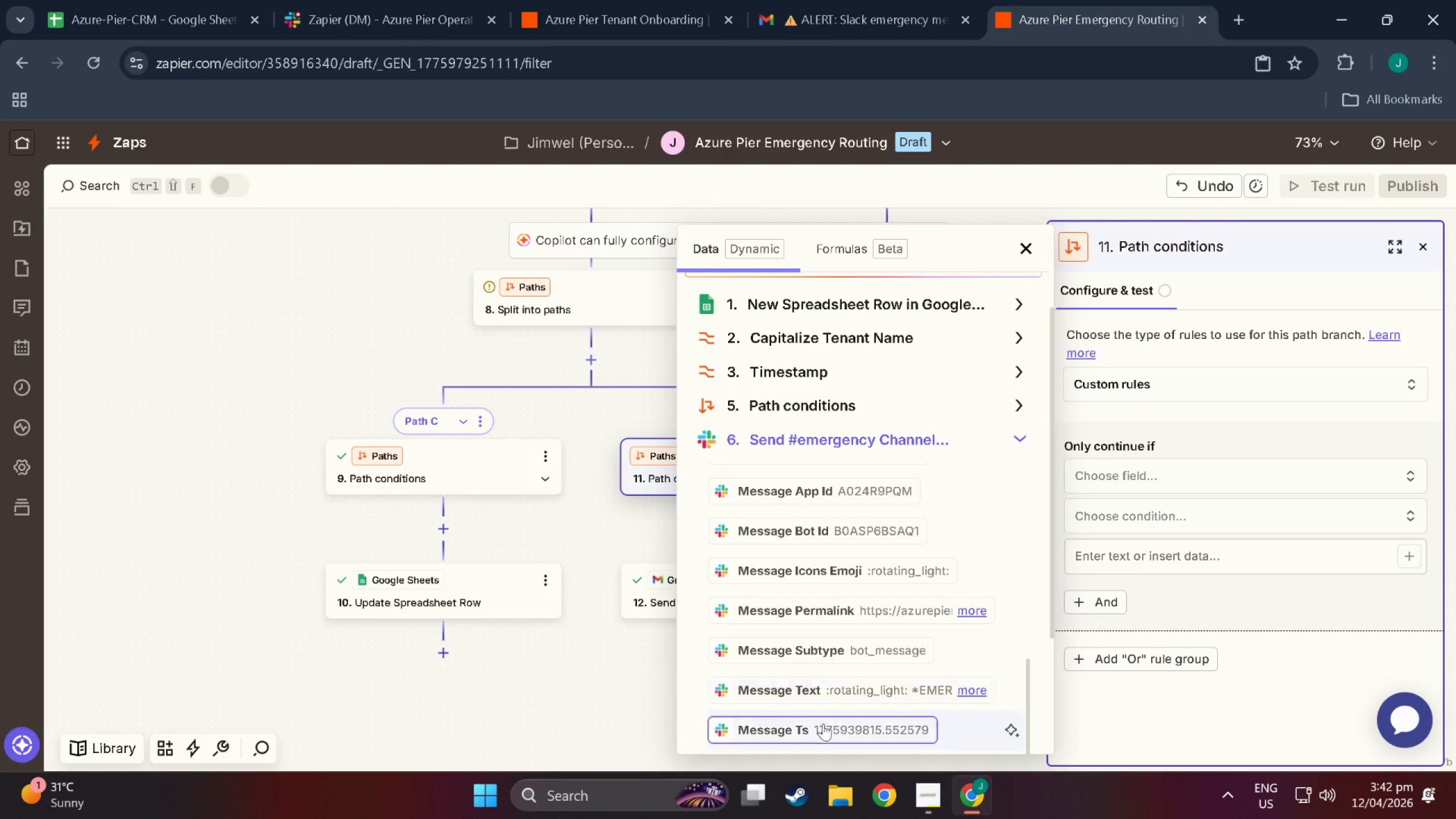 
left_click([825, 728])
 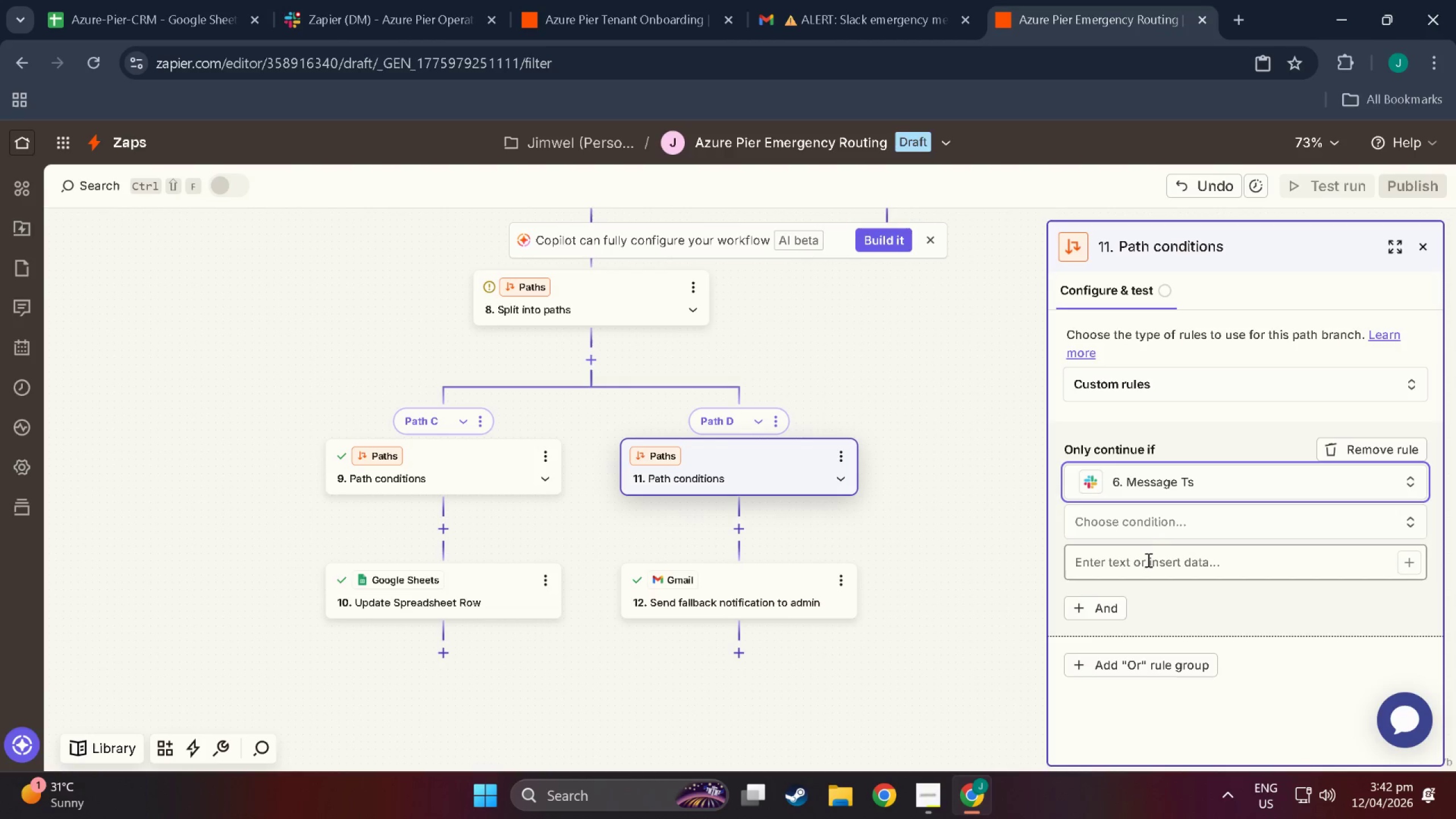 
left_click([1150, 515])
 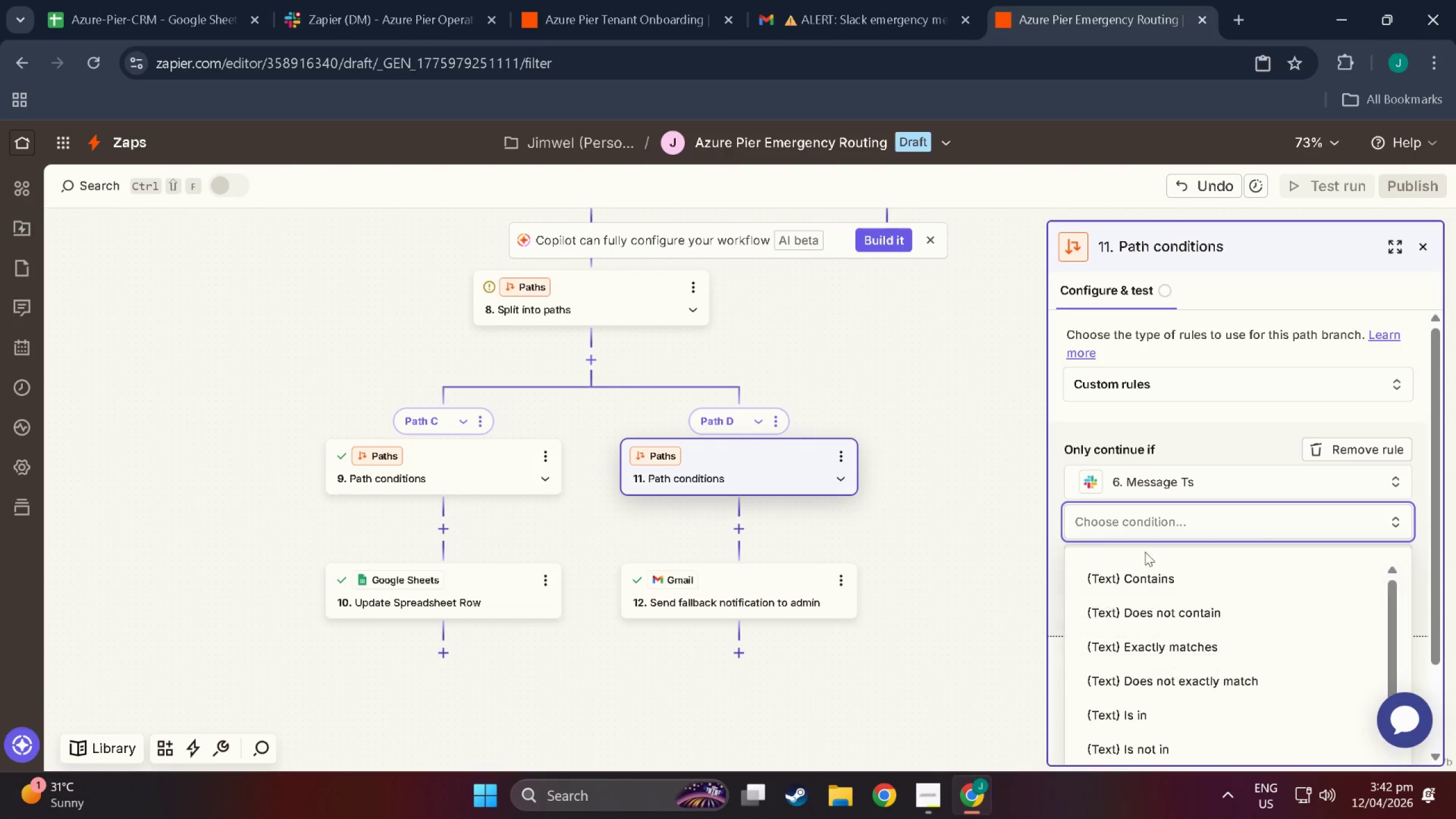 
left_click([1132, 733])
 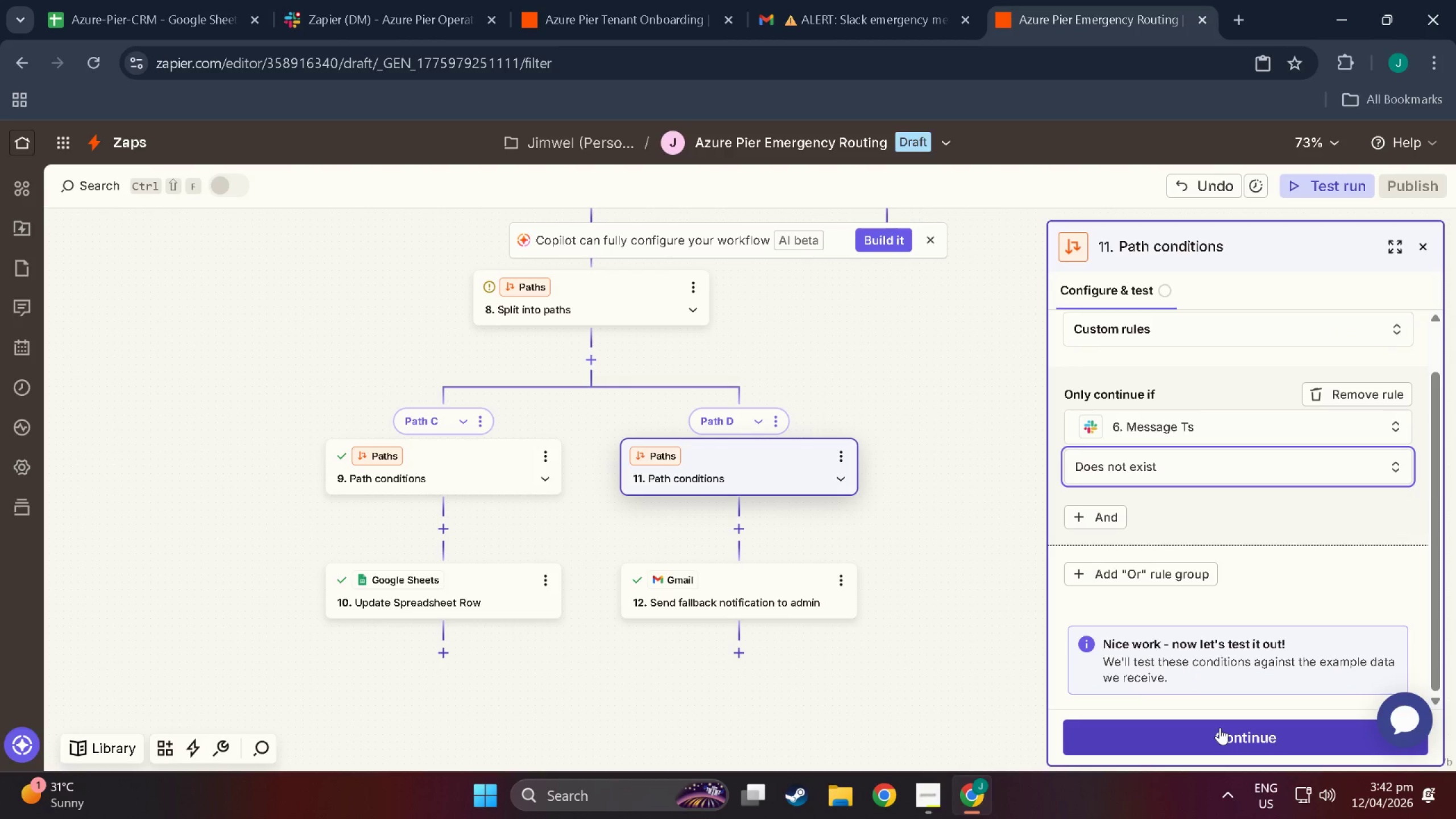 
scroll: coordinate [1133, 739], scroll_direction: down, amount: 20.0
 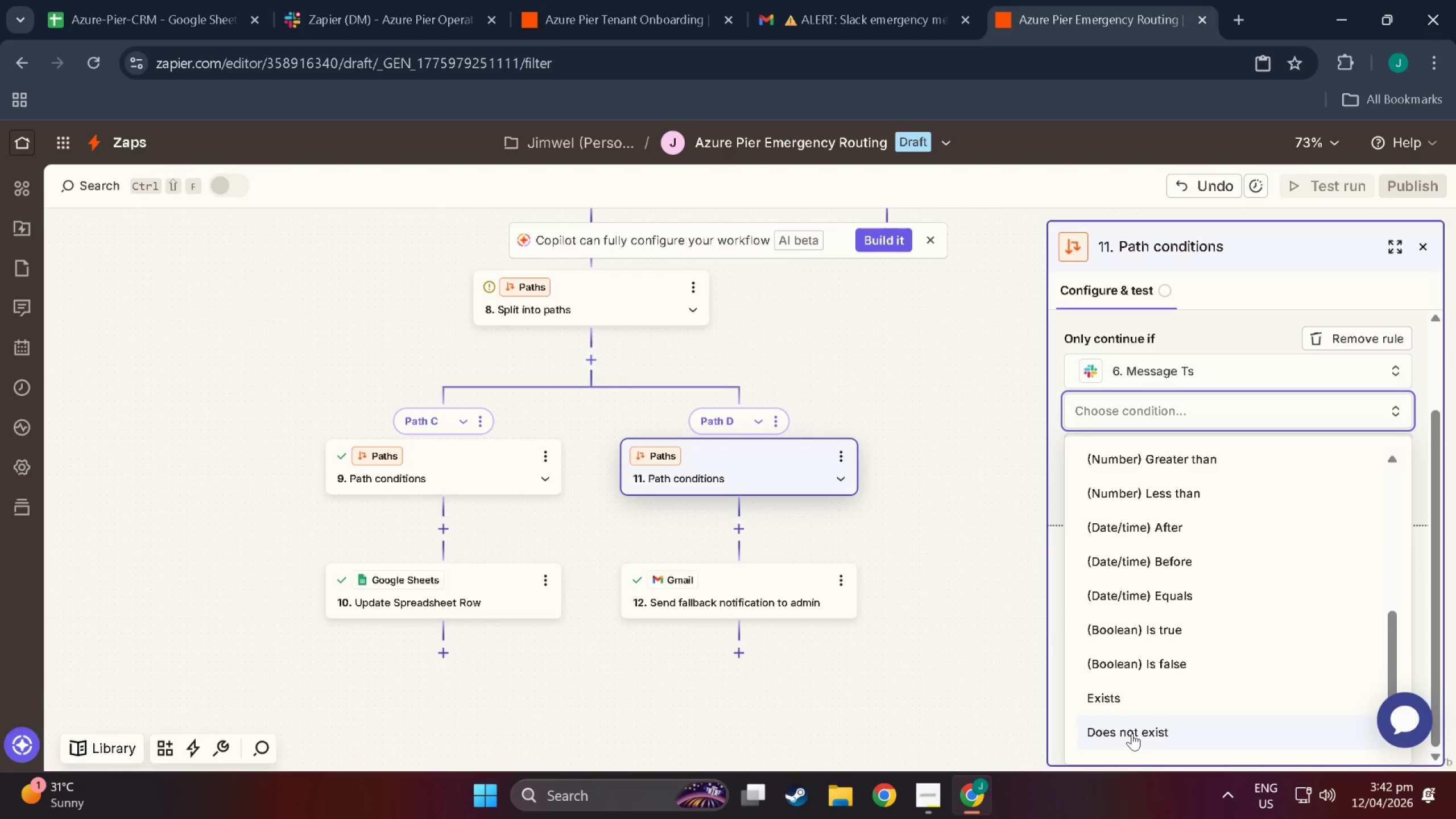 
left_click([1220, 727])
 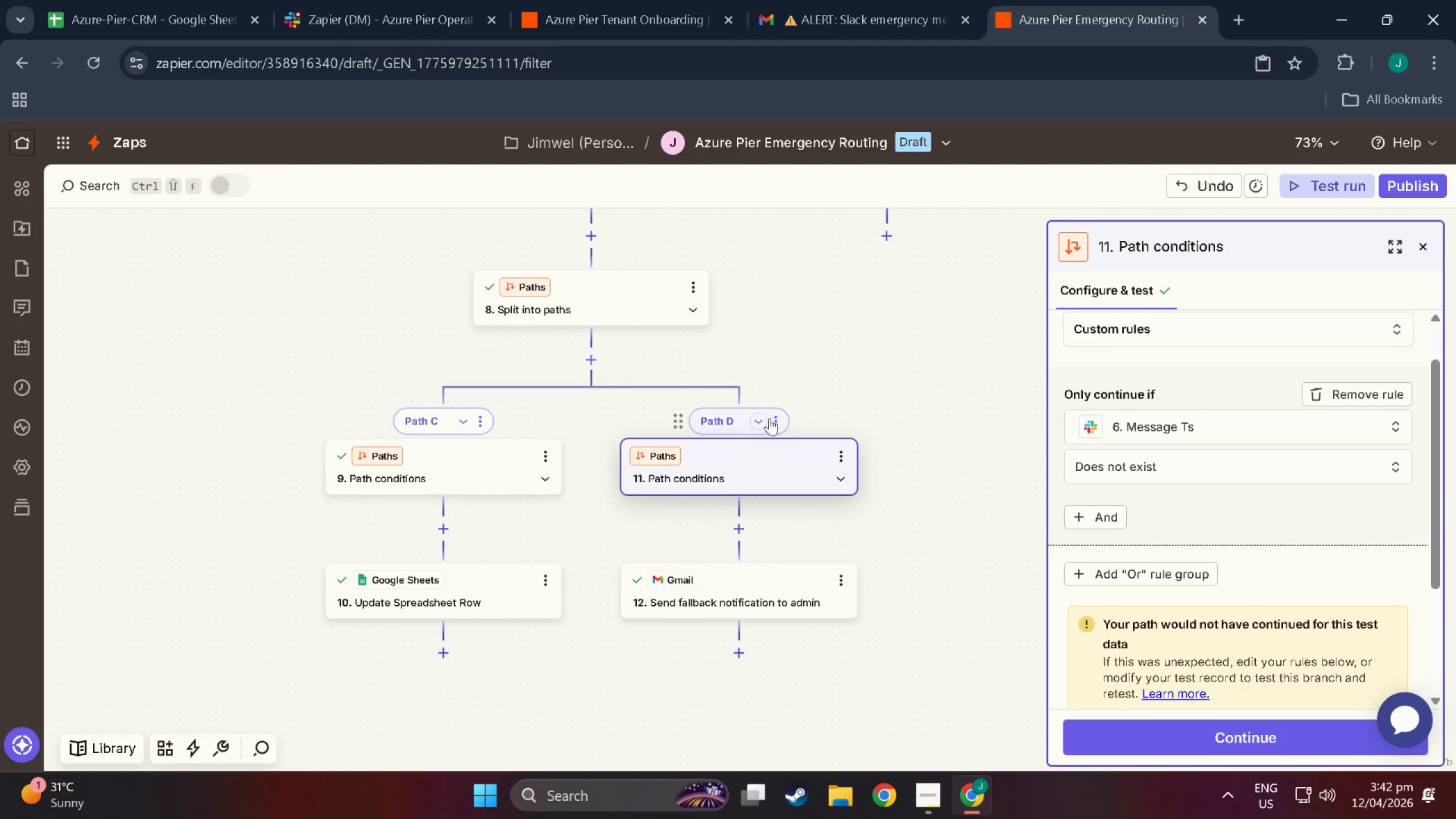 
left_click([783, 419])
 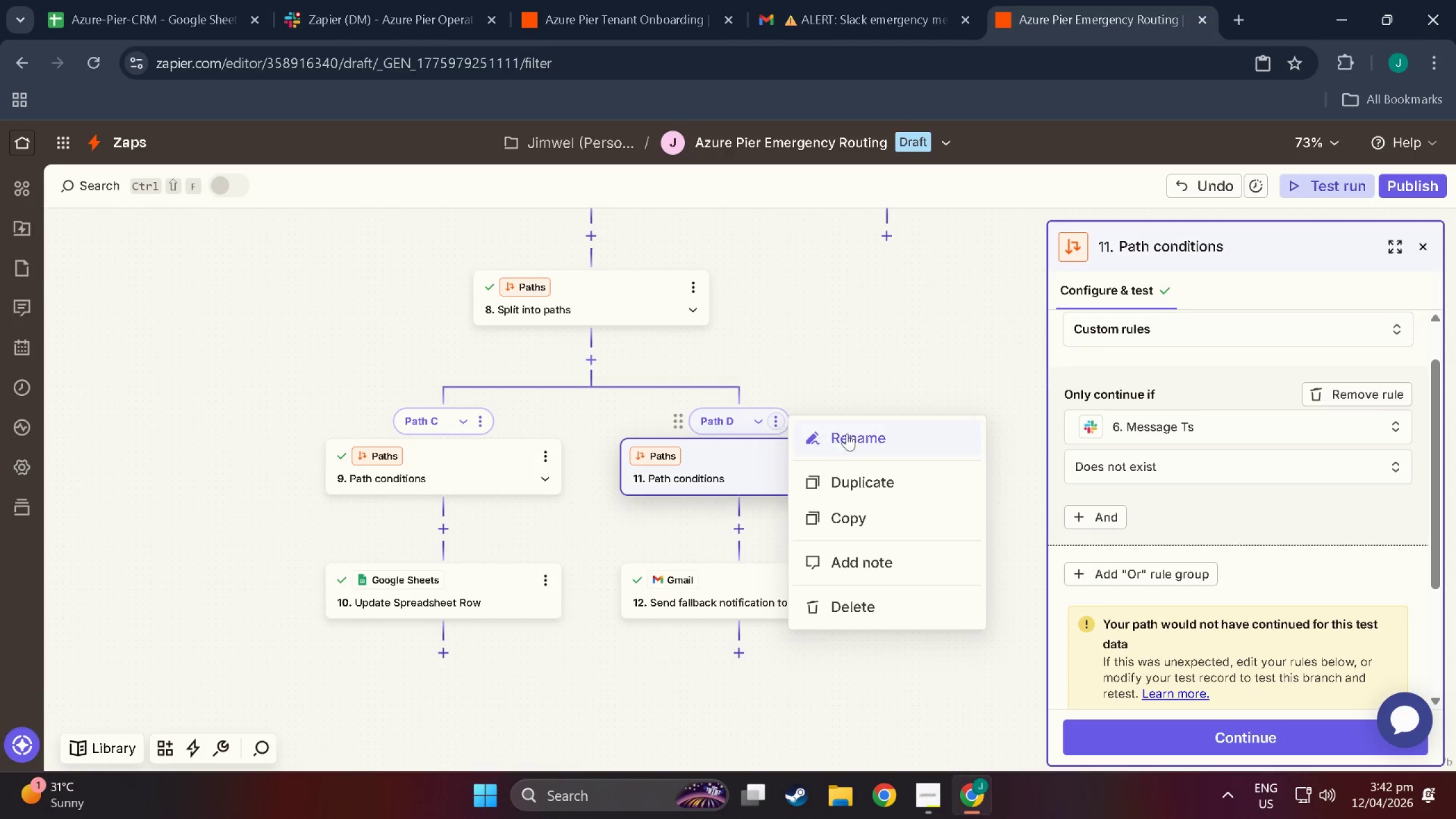 
left_click([853, 432])
 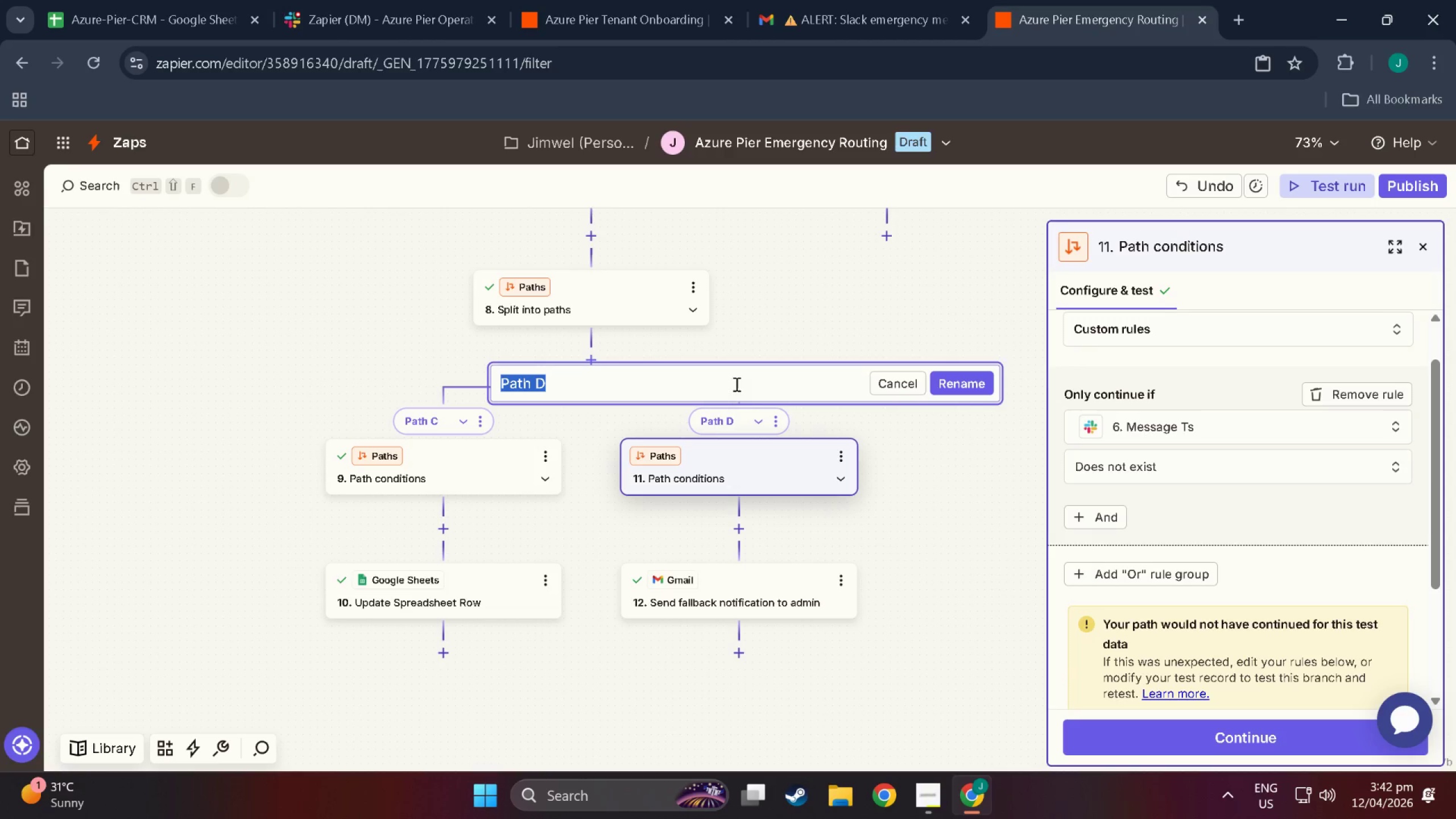 
type(F)
key(Backspace)
type(Send)
key(Backspace)
key(Backspace)
key(Backspace)
key(Backspace)
type(Fallback Notification - Admin)
key(Backspace)
key(Backspace)
key(Backspace)
key(Backspace)
key(Backspace)
key(Backspace)
key(Backspace)
type(to Admin)
 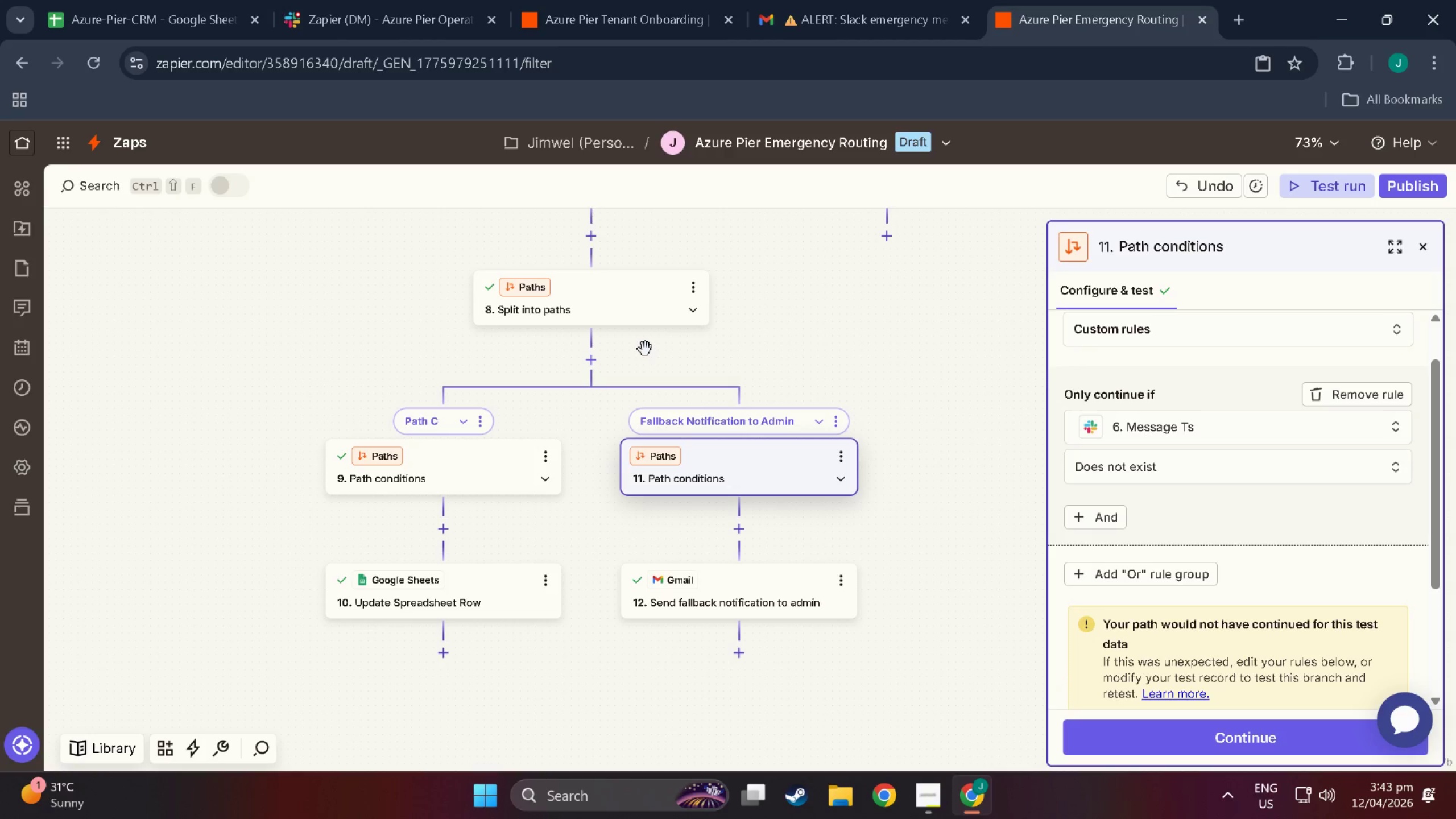 
 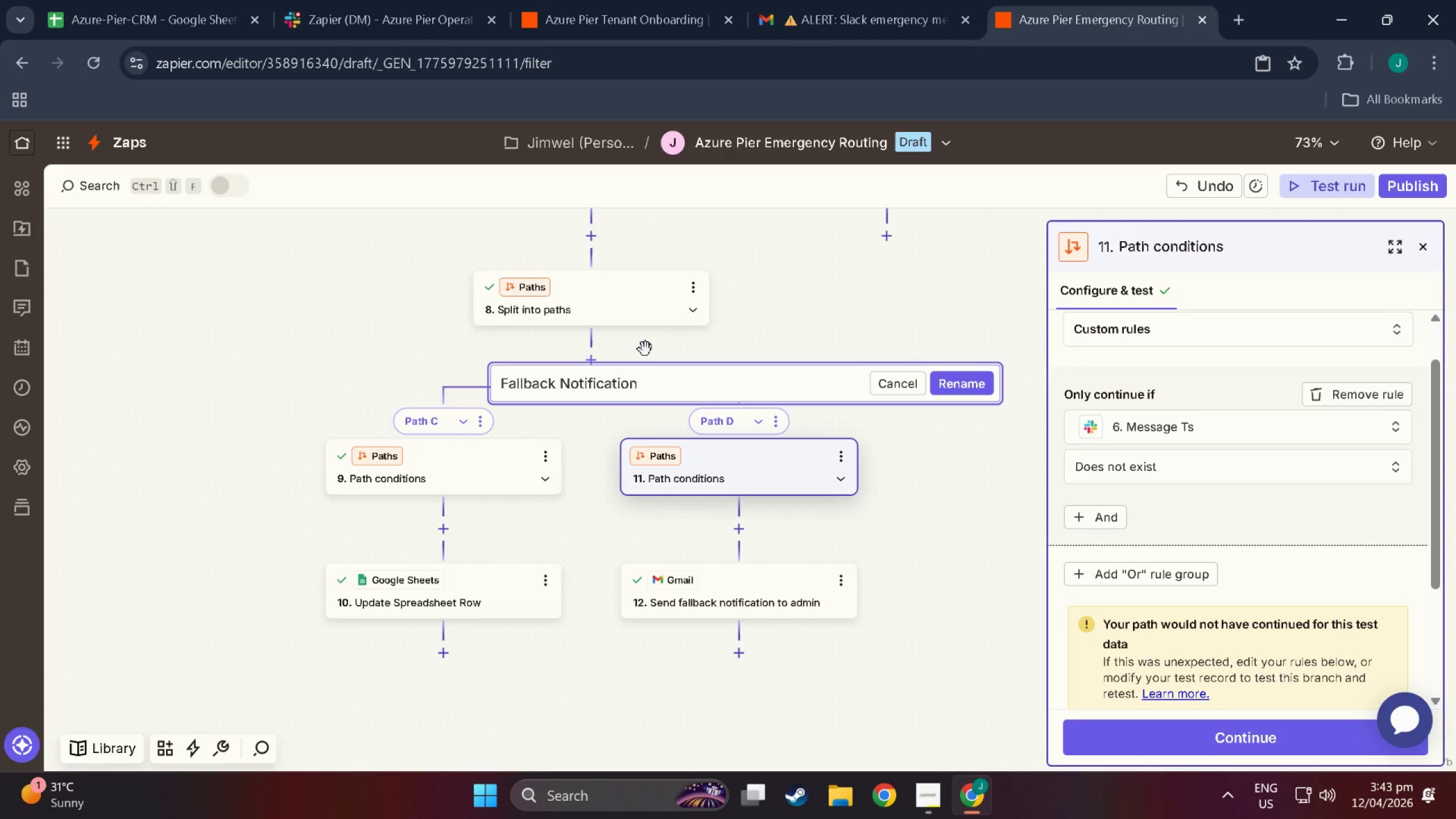 
key(Enter)
 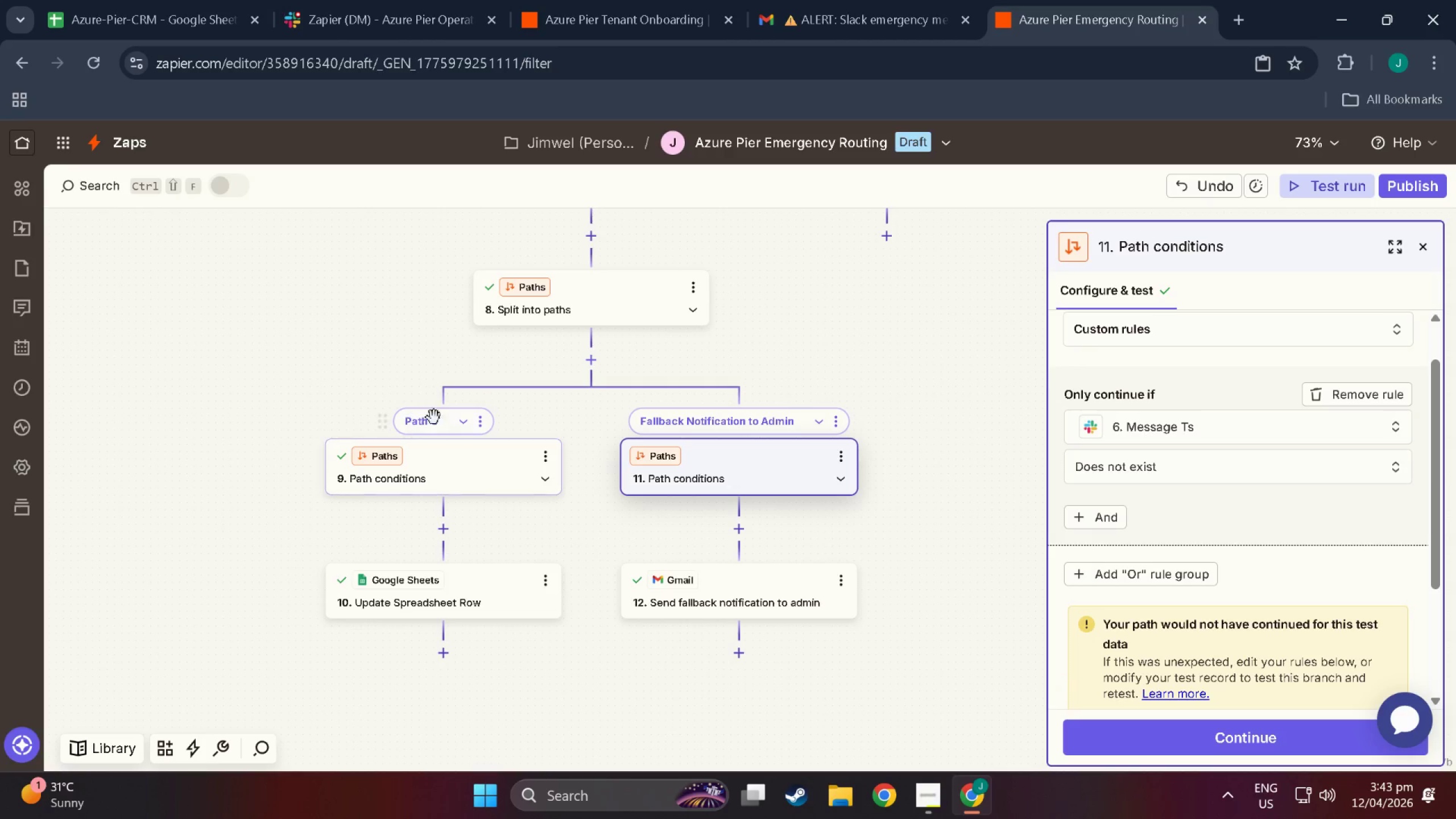 
left_click([489, 426])
 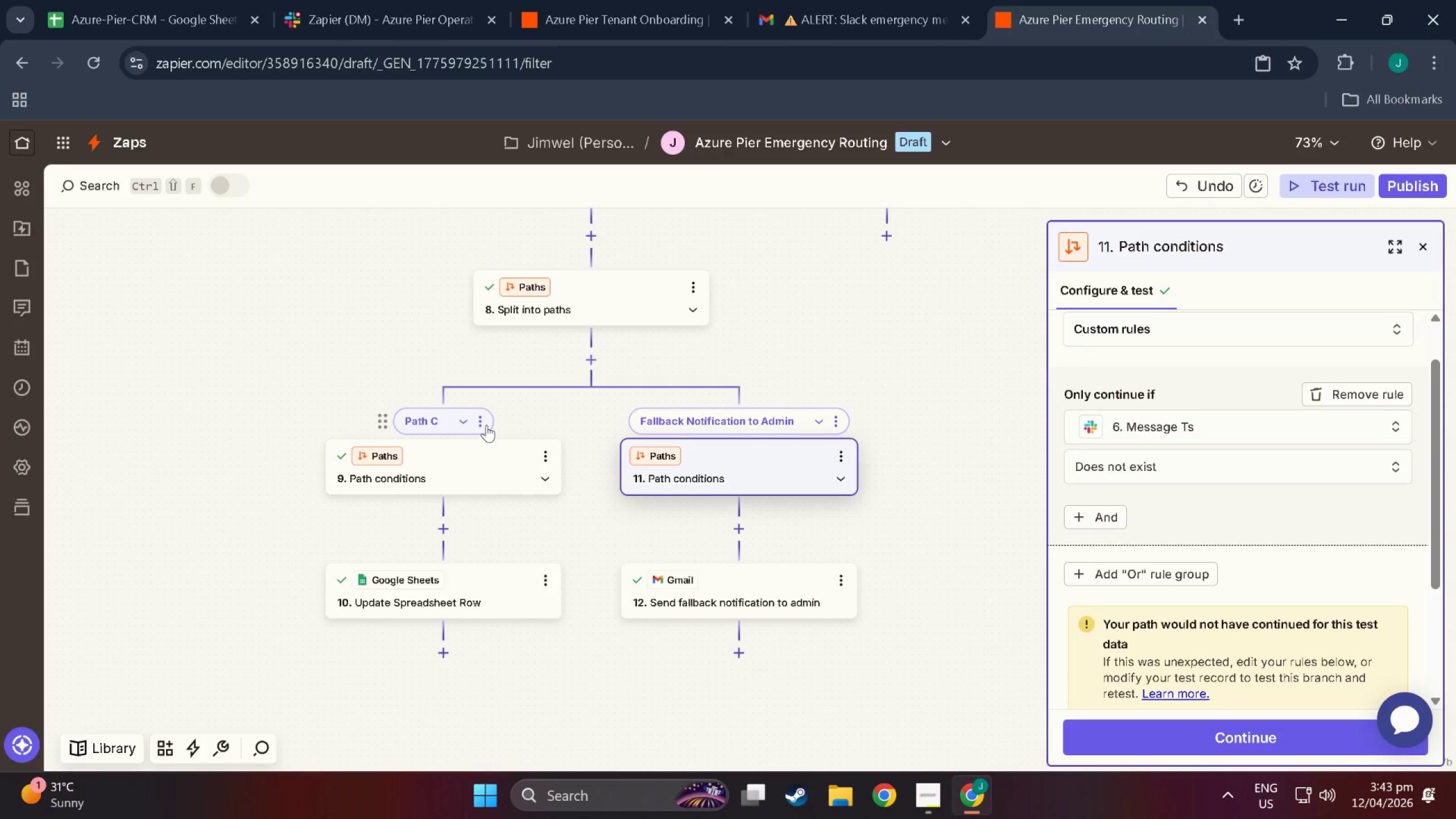 
left_click_drag(start_coordinate=[486, 425], to_coordinate=[482, 425])
 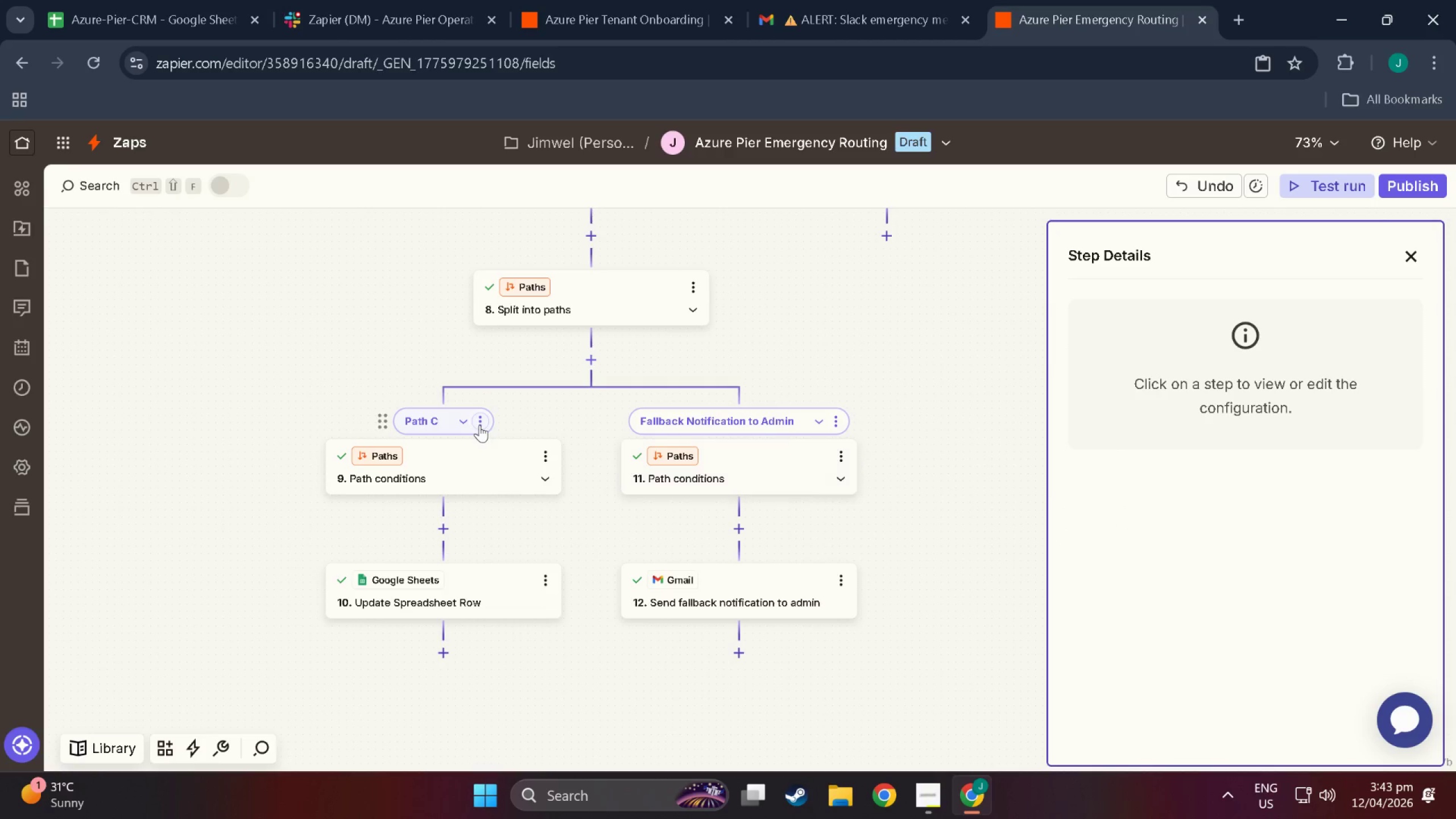 
left_click([479, 425])
 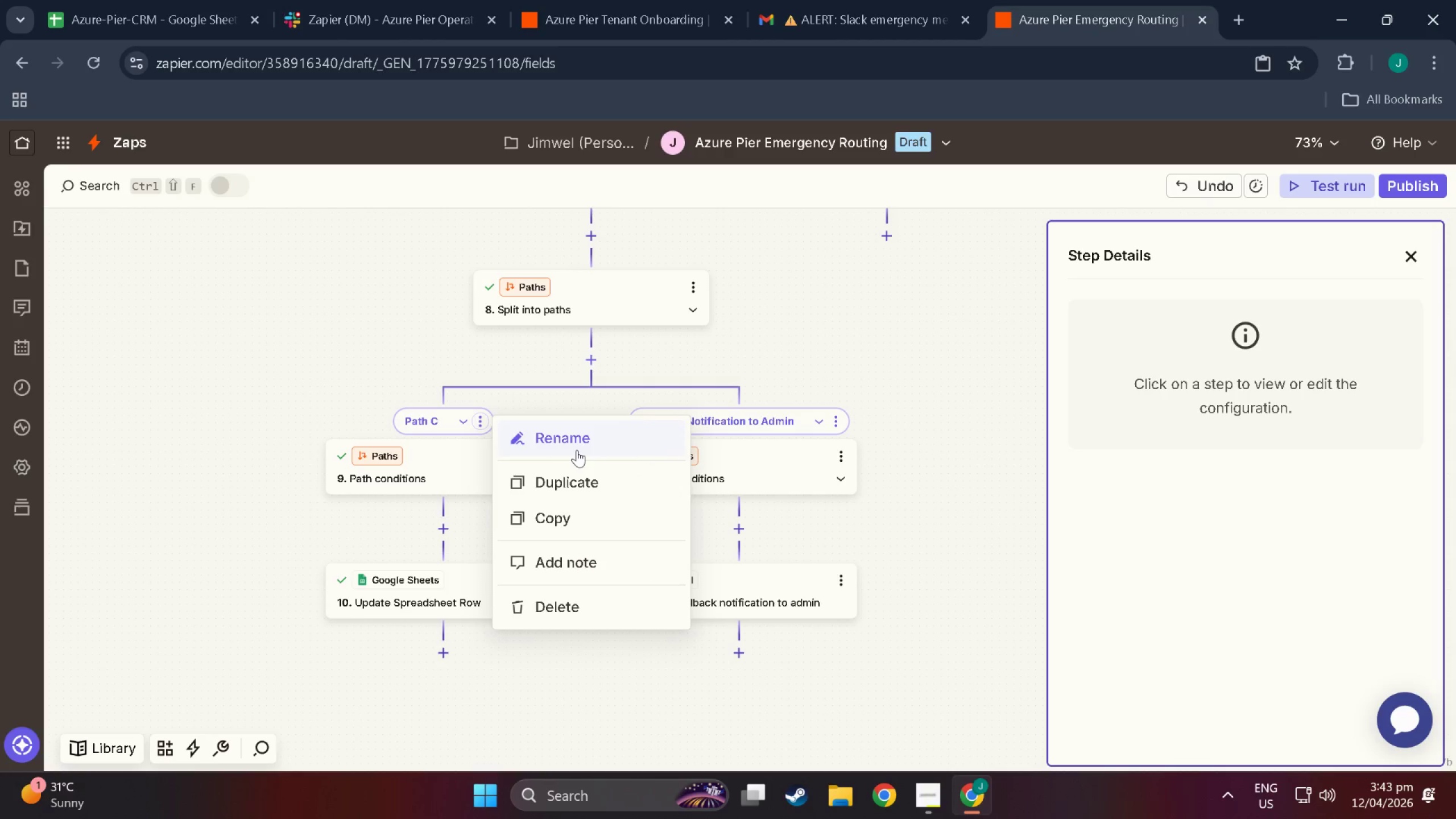 
left_click([577, 450])
 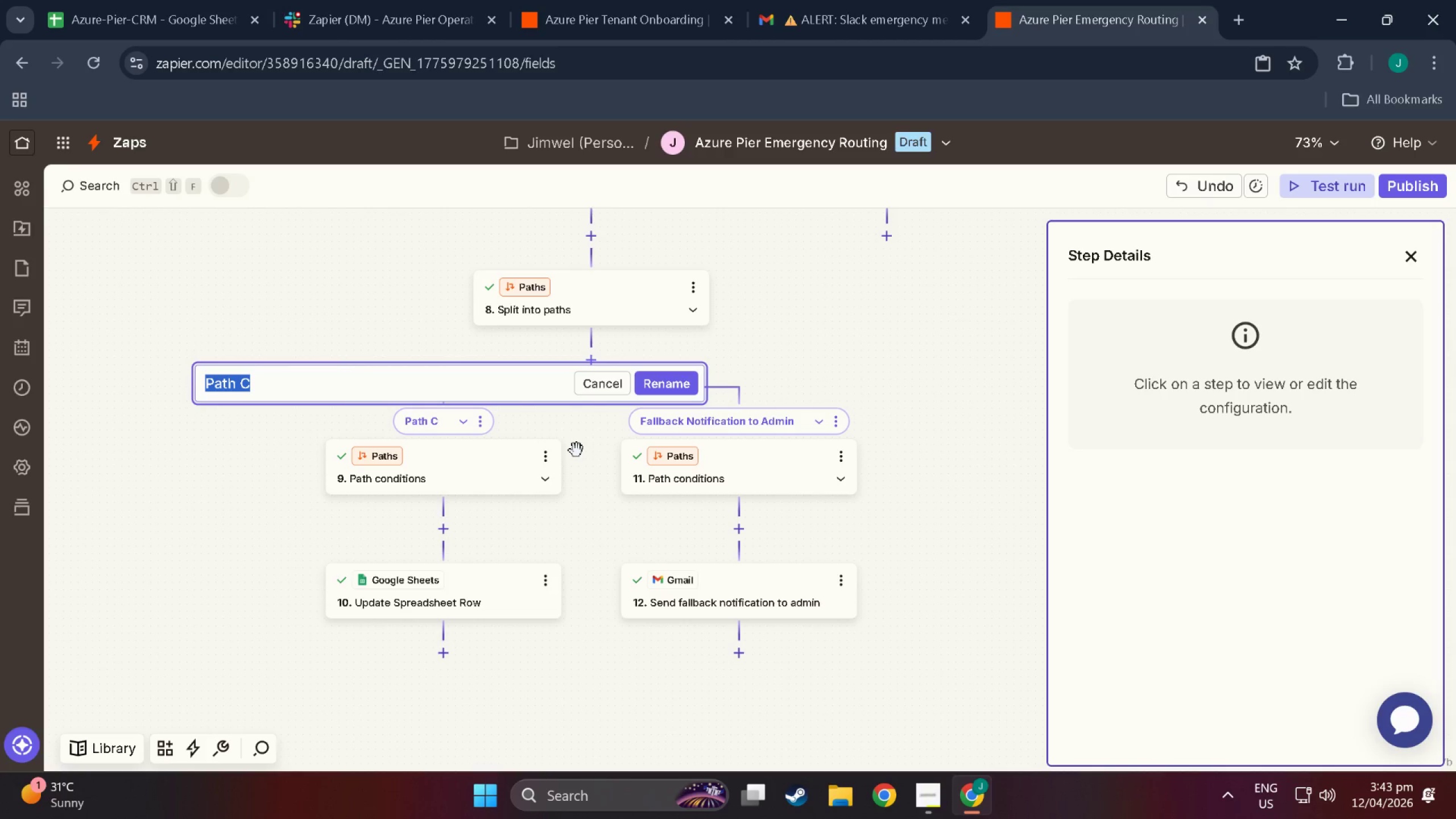 
type(Slack Senb)
key(Backspace)
type(t Successfukll)
key(Backspace)
key(Backspace)
key(Backspace)
type(lly)
 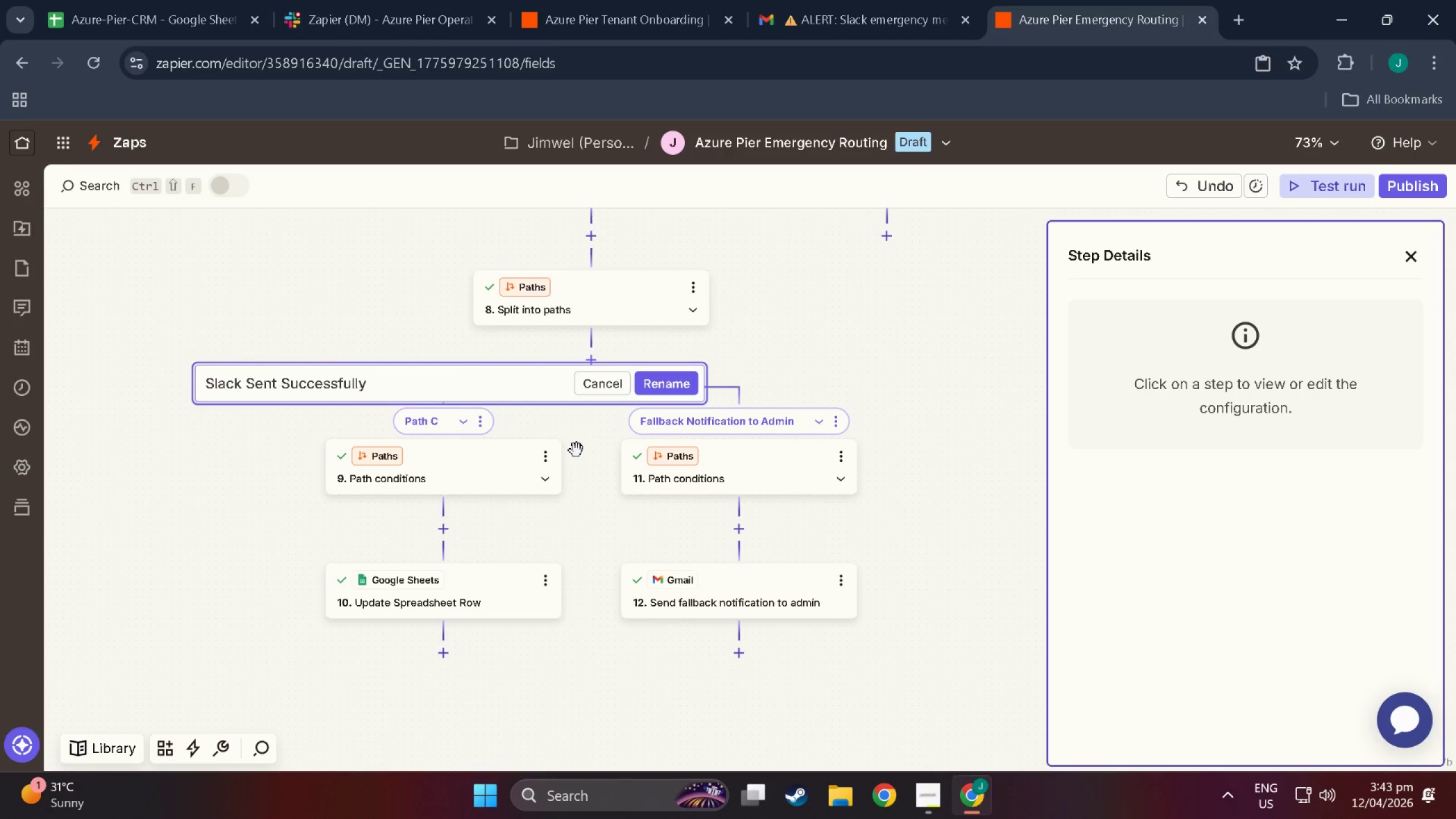 
key(Enter)
 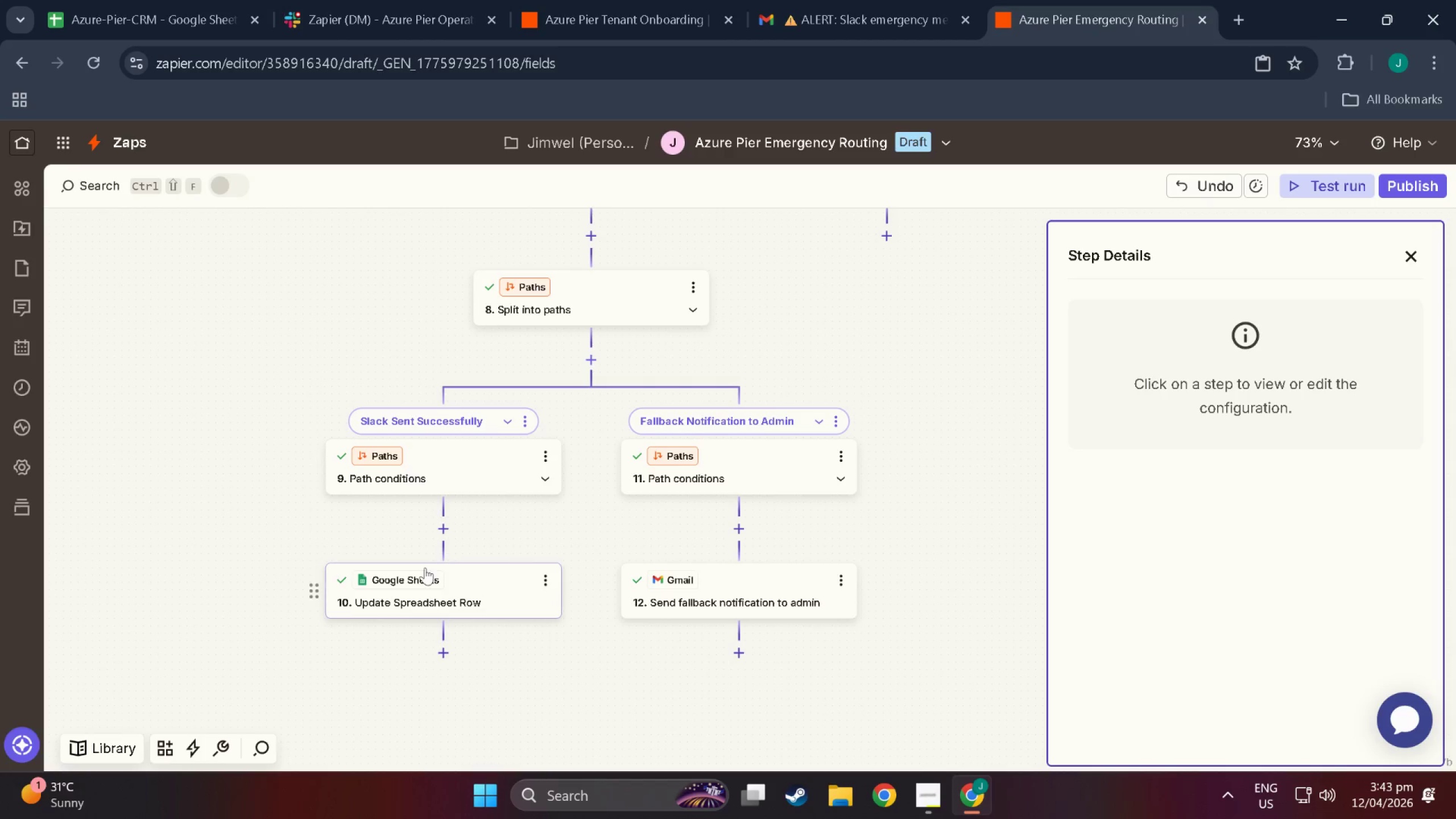 
scroll: coordinate [534, 680], scroll_direction: up, amount: 1.0
 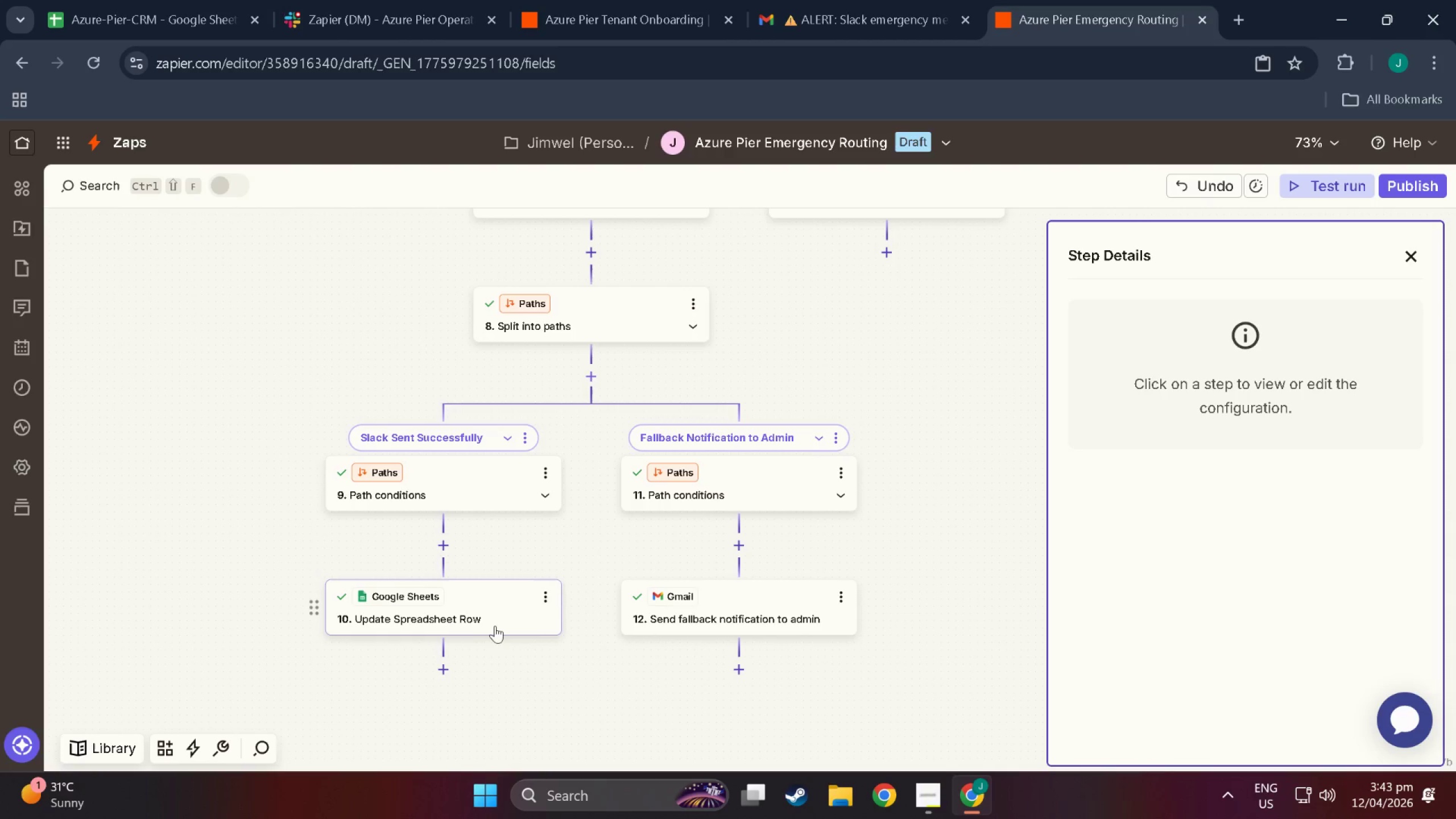 
left_click([493, 597])
 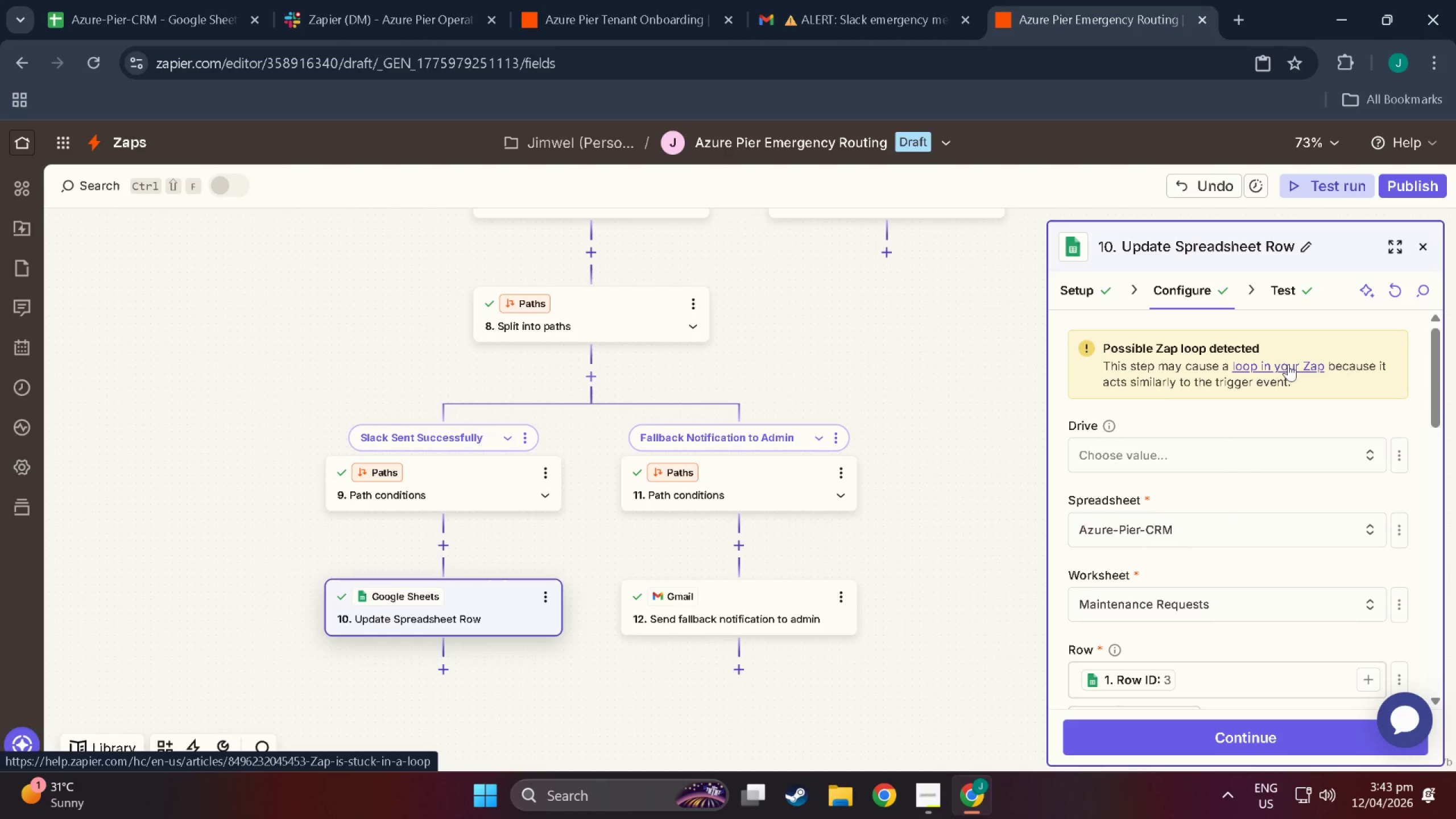 
scroll: coordinate [933, 433], scroll_direction: up, amount: 11.0
 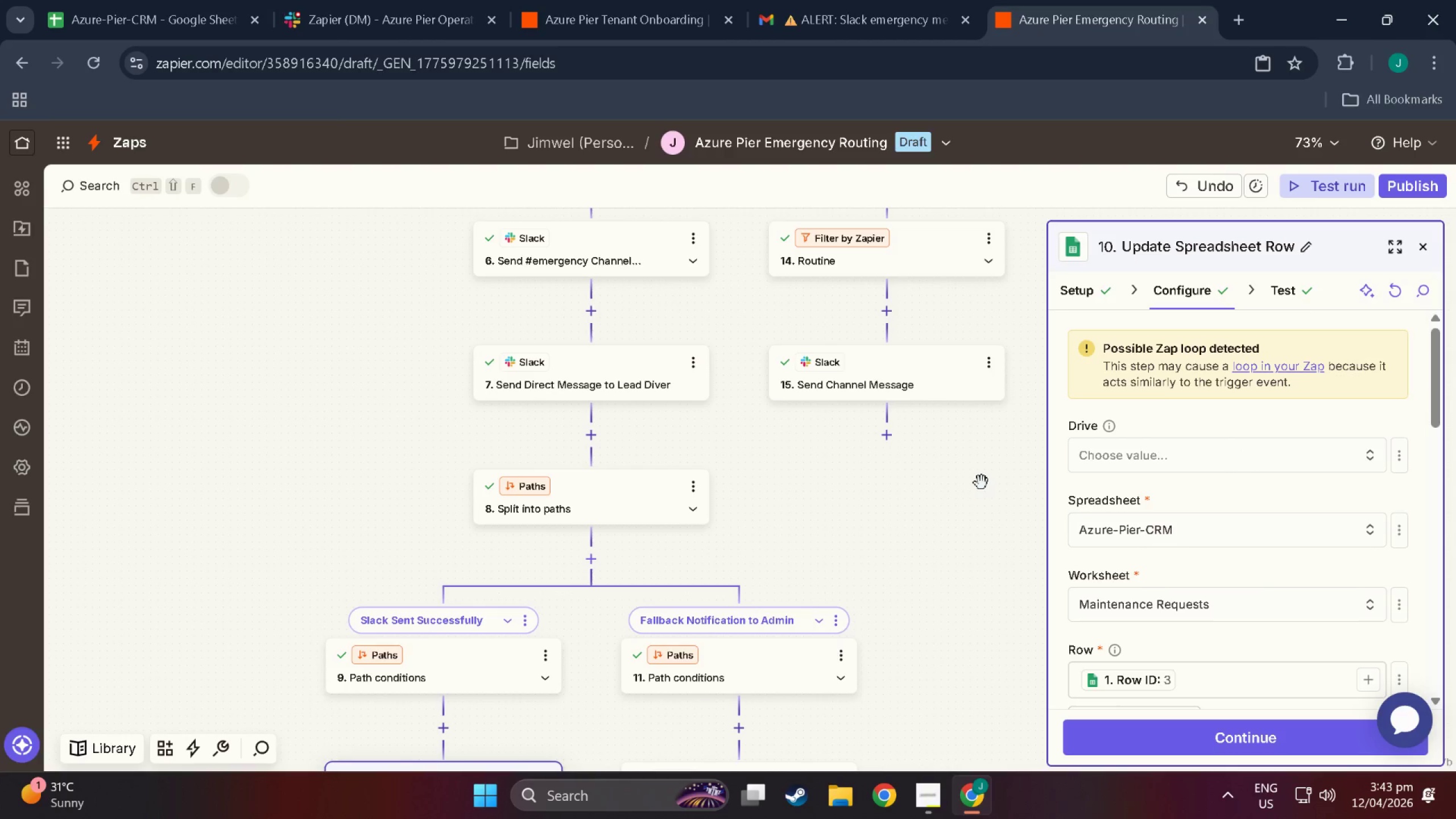 
left_click([982, 483])
 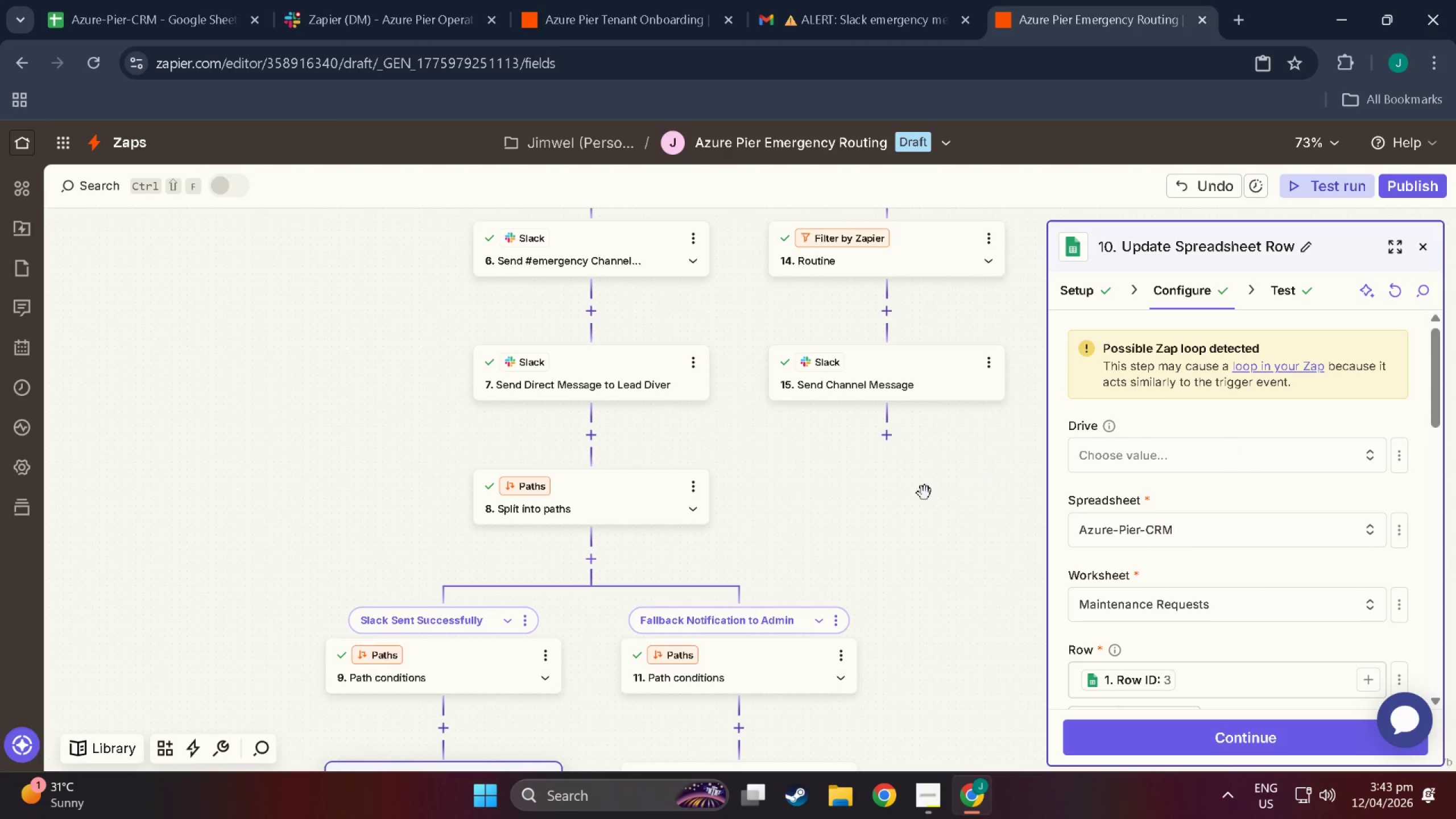 
scroll: coordinate [933, 490], scroll_direction: up, amount: 10.0
 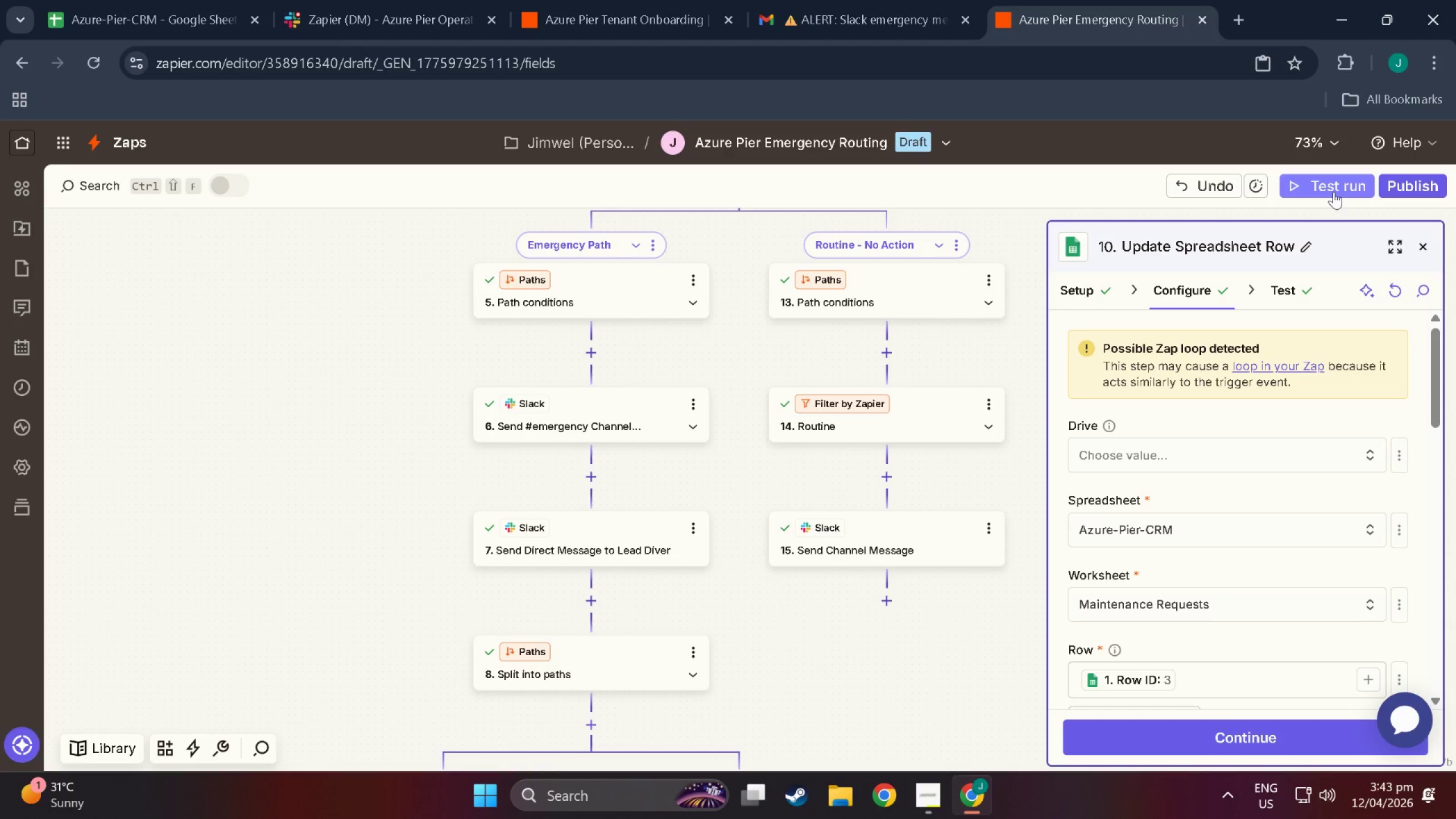 
left_click([1334, 192])
 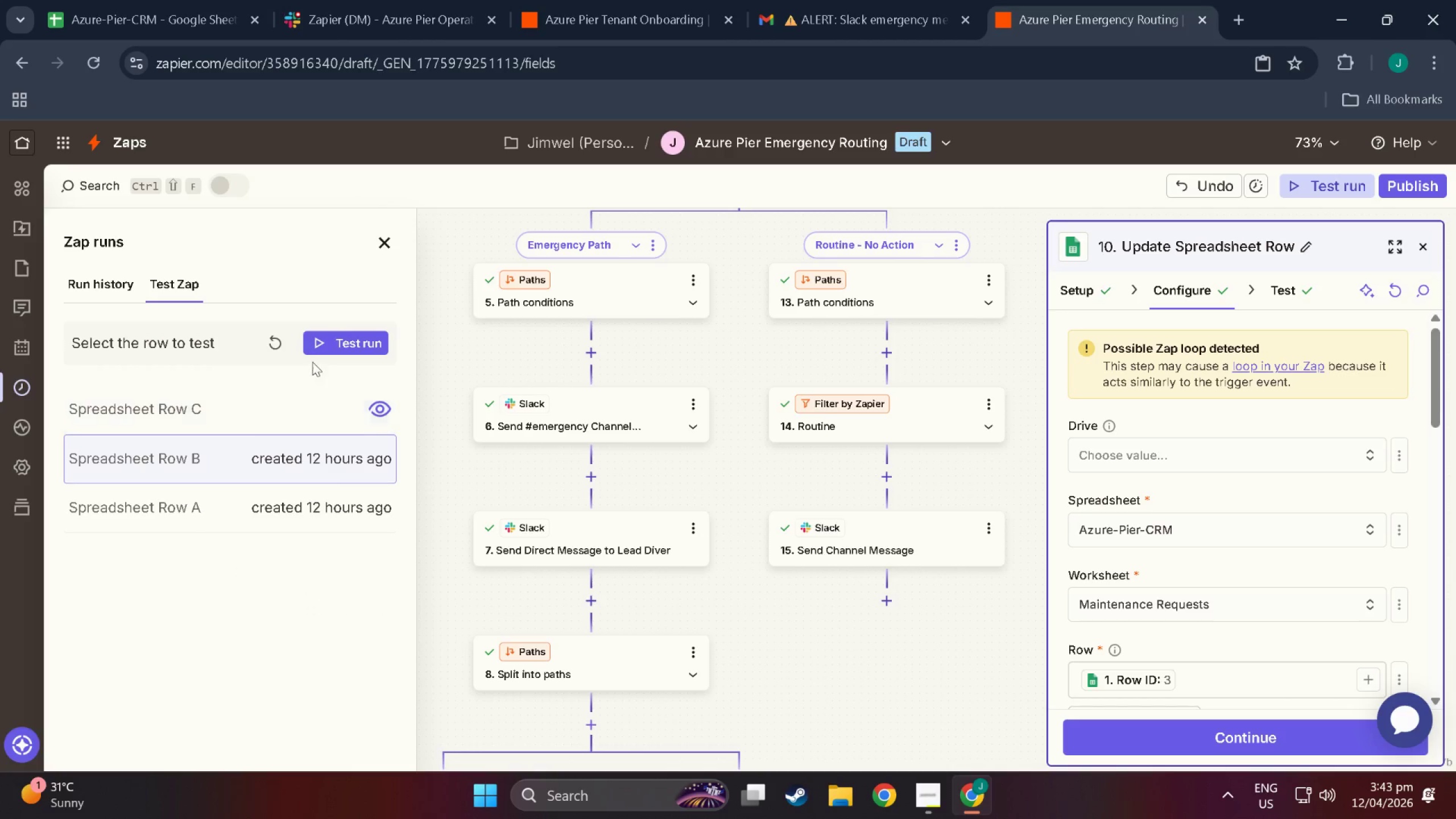 
left_click([363, 338])
 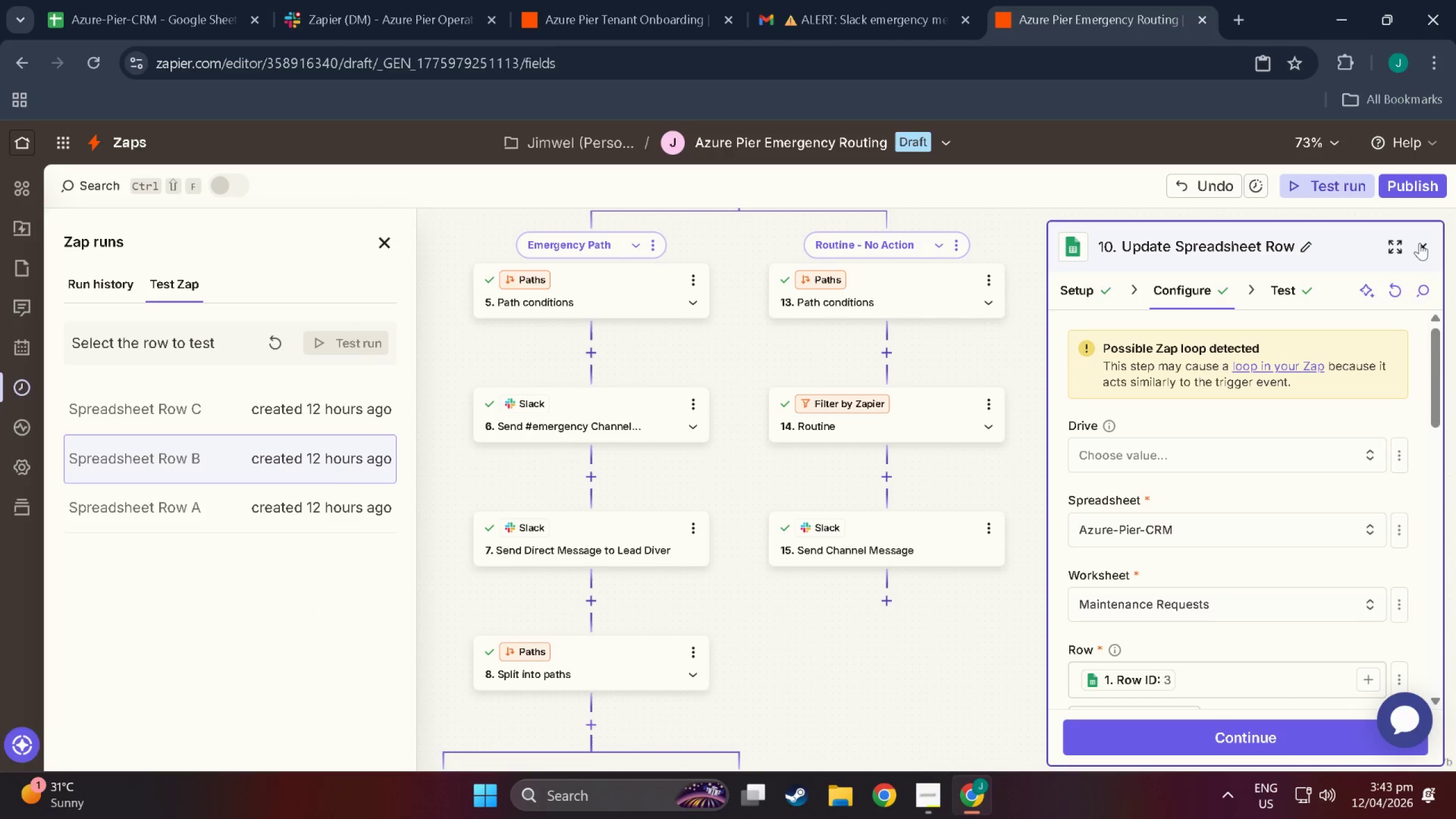 
left_click([1420, 243])
 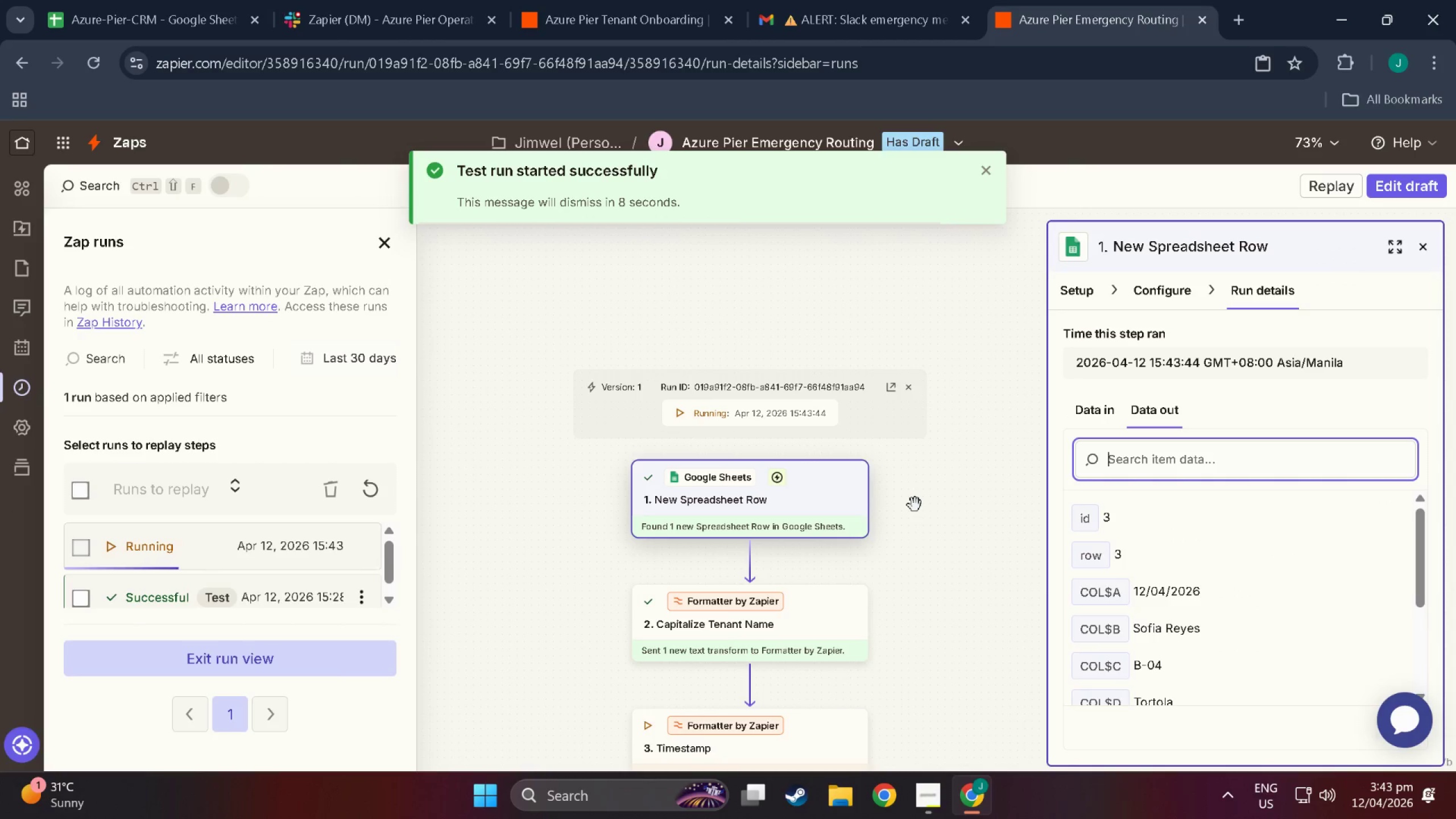 
scroll: coordinate [818, 594], scroll_direction: down, amount: 57.0
 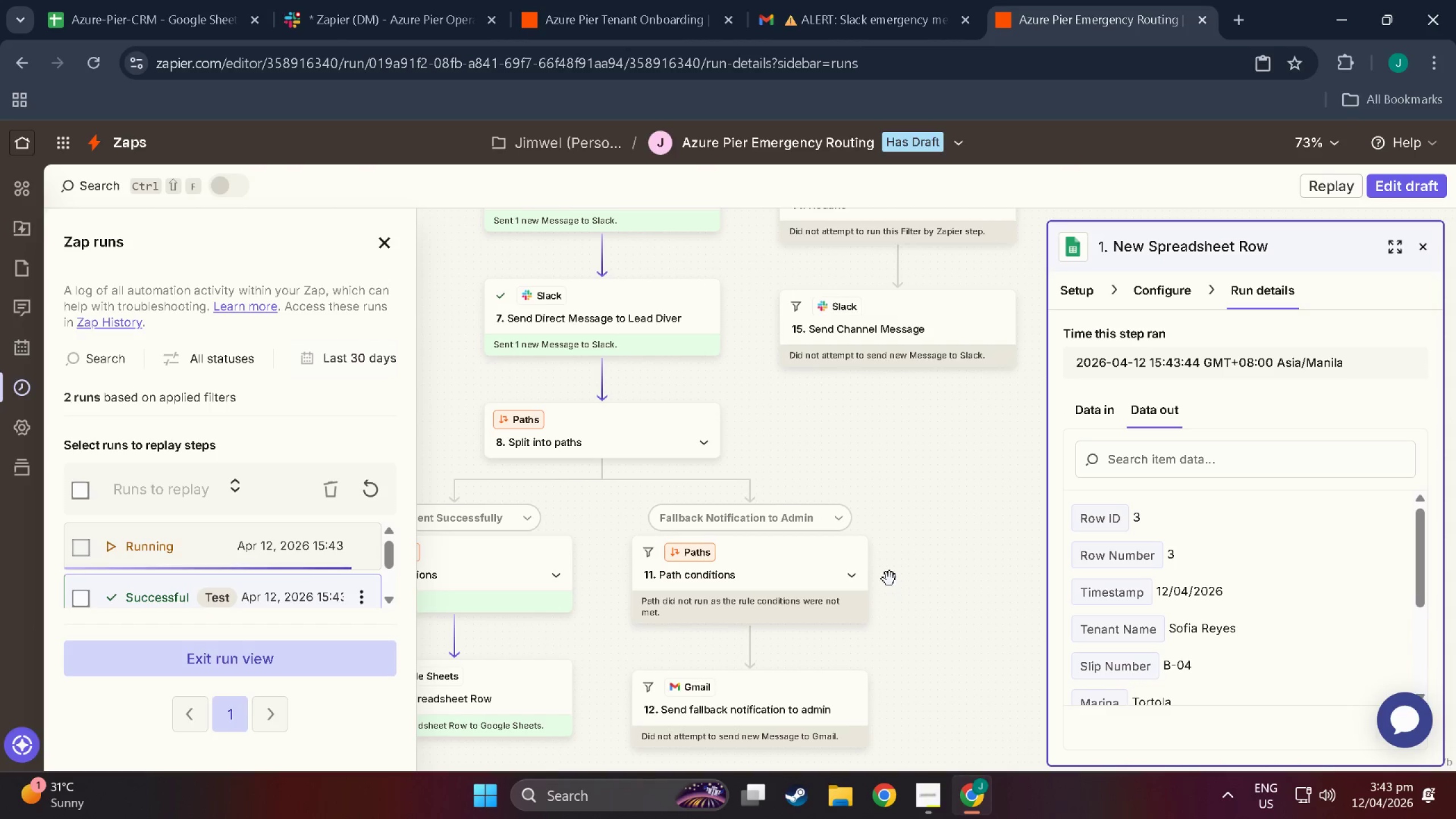 
left_click_drag(start_coordinate=[890, 579], to_coordinate=[1010, 479])
 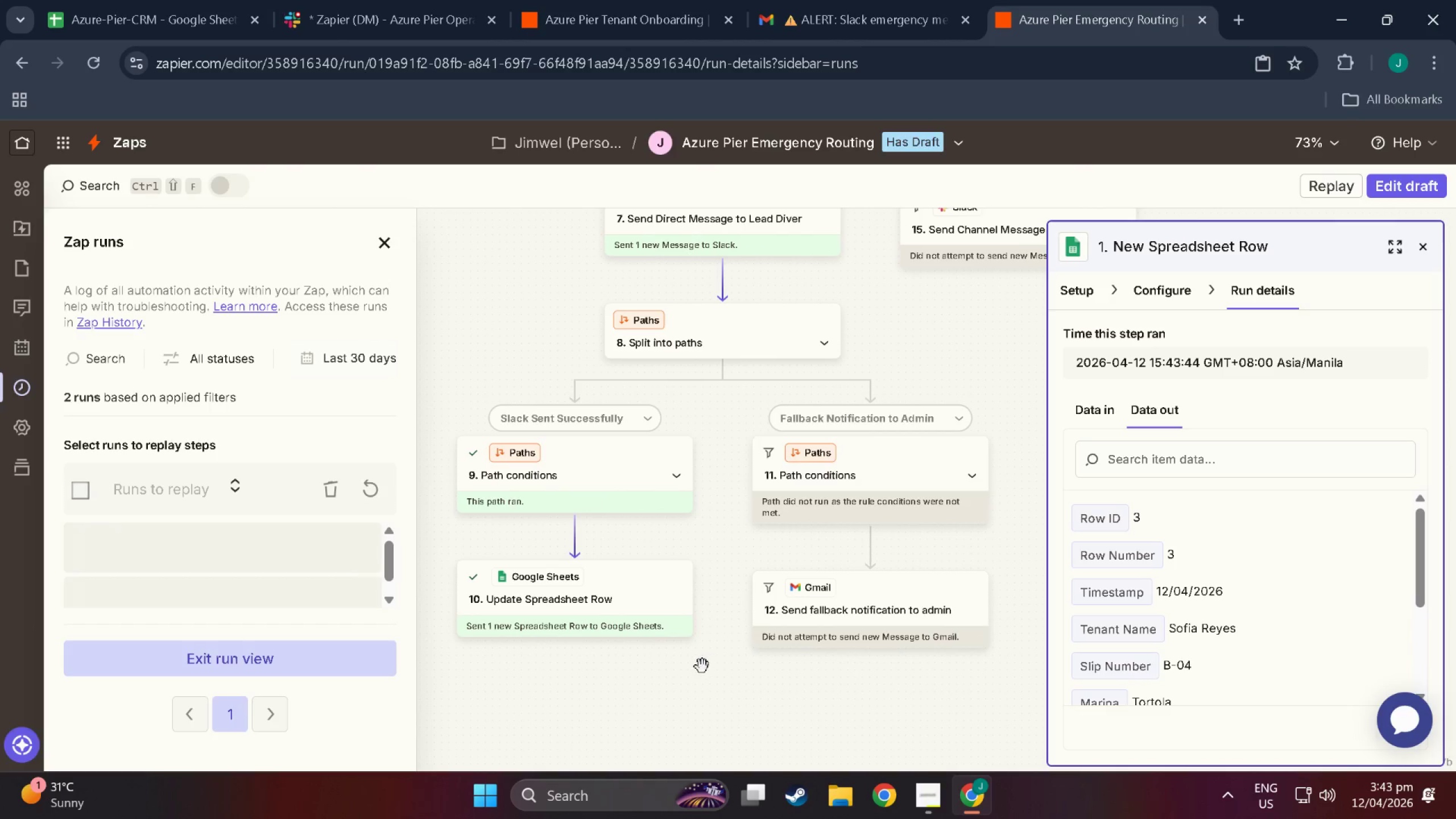 
scroll: coordinate [701, 667], scroll_direction: down, amount: 4.0
 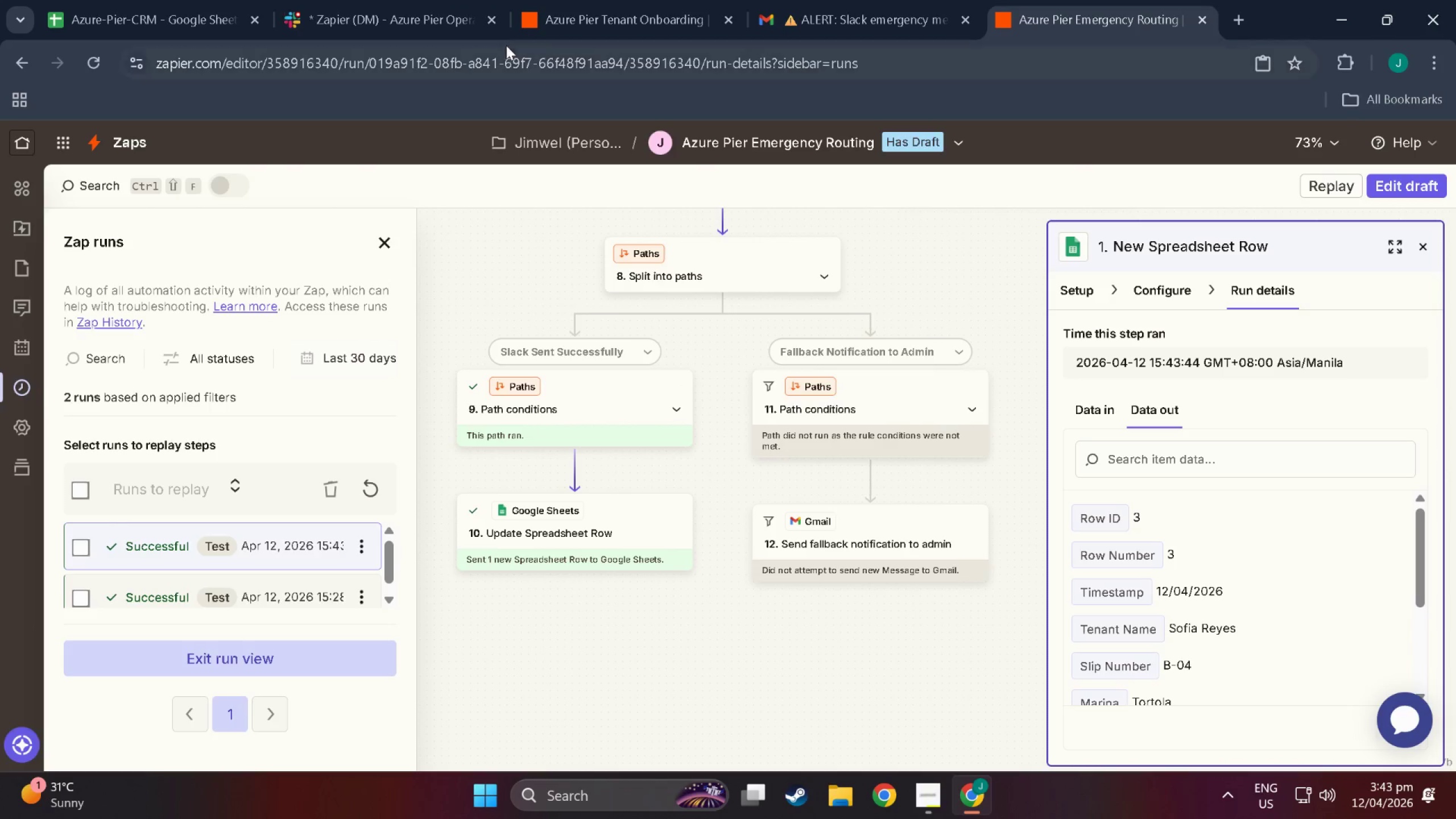 
left_click([422, 0])
 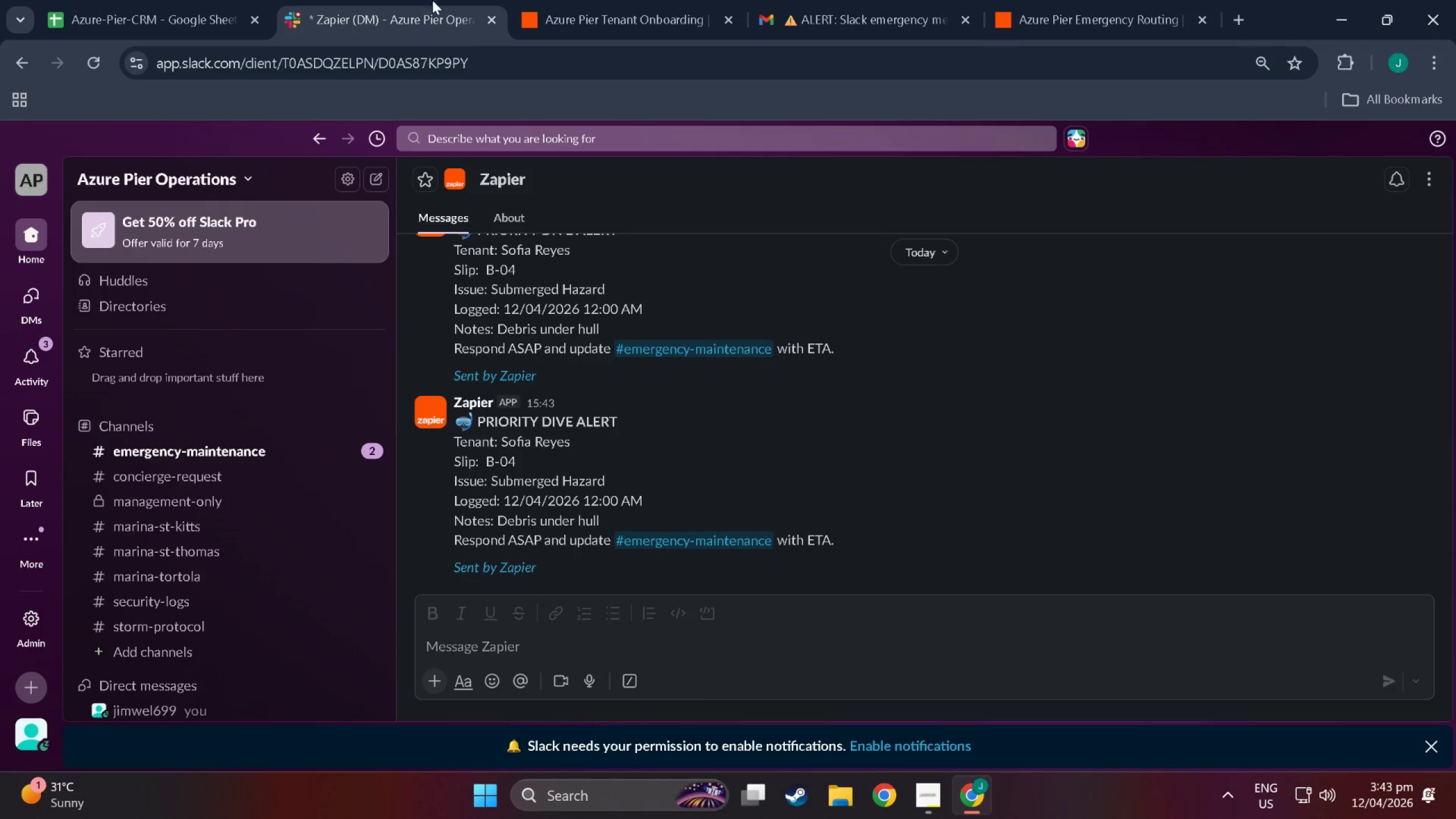 
left_click([598, 0])
 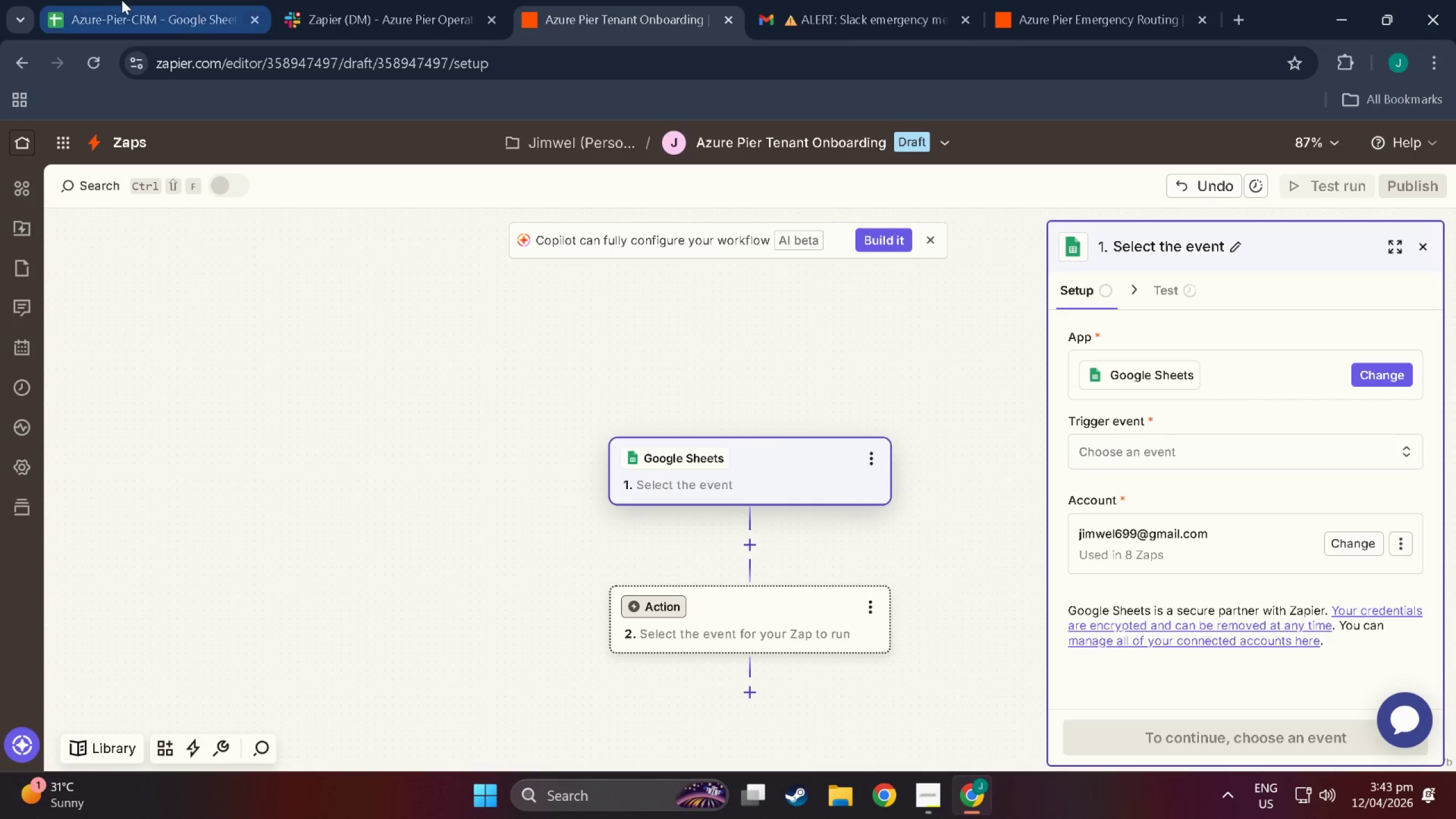 
left_click([113, 0])
 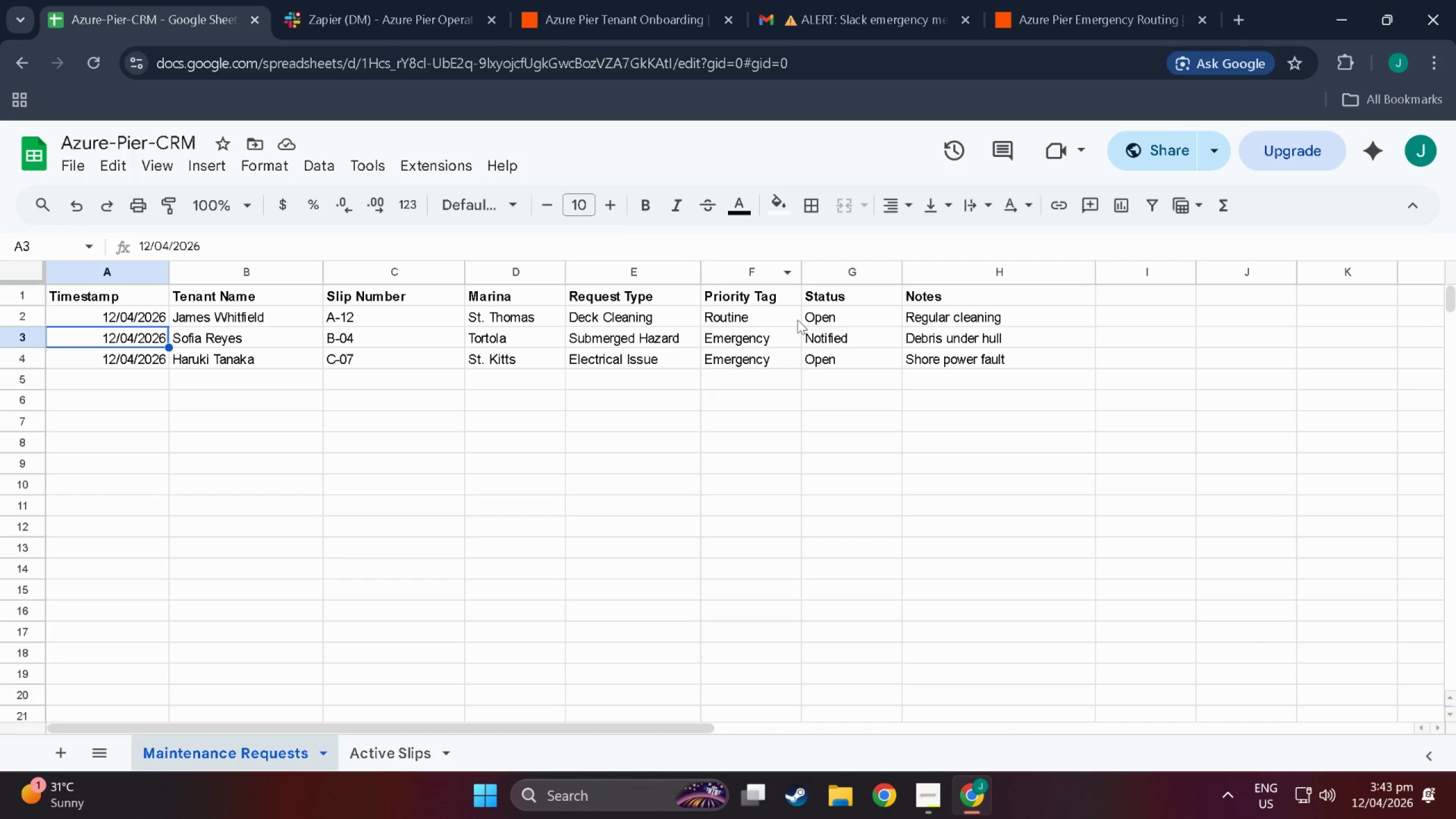 
double_click([821, 334])
 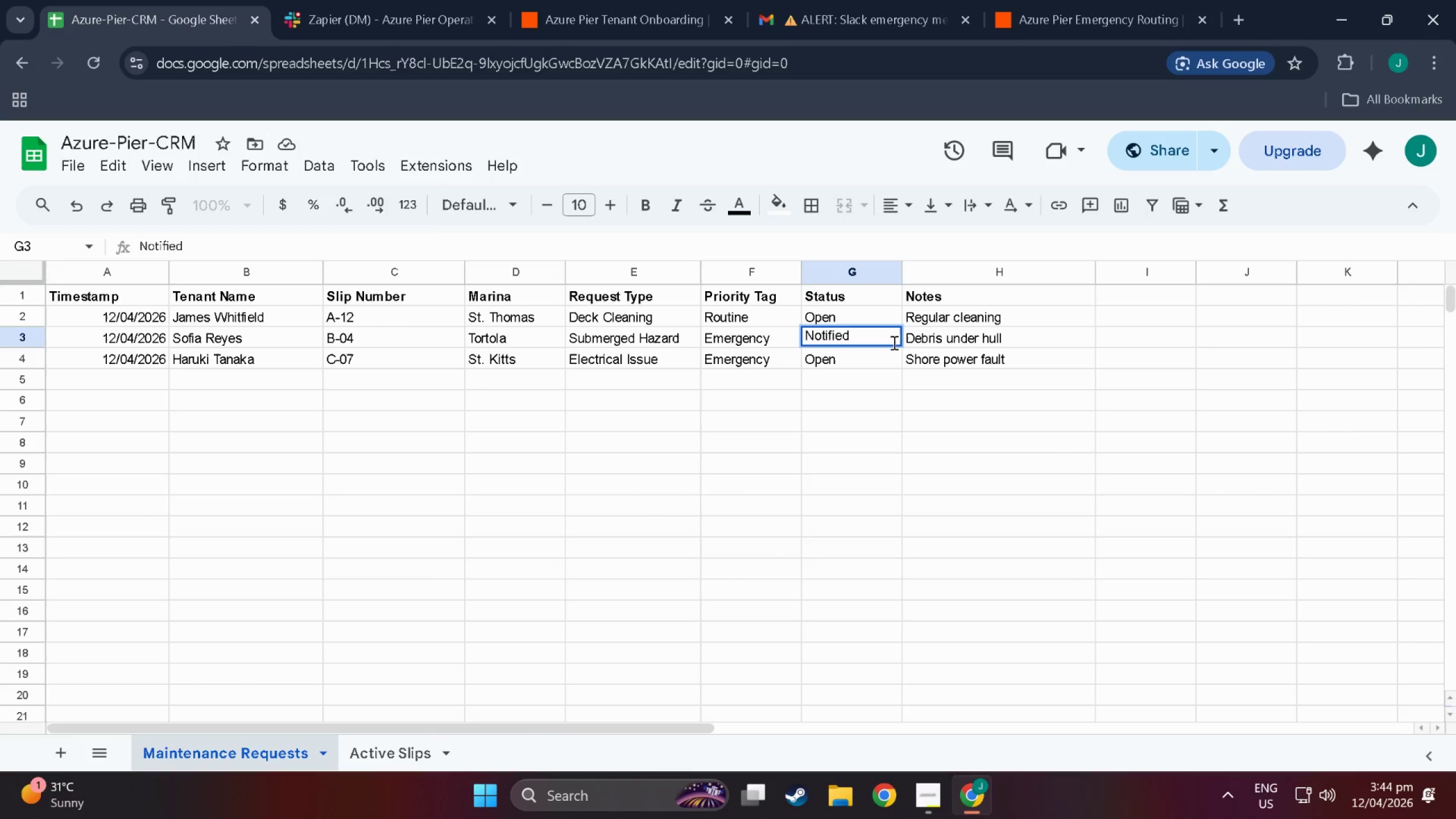 
double_click([893, 342])
 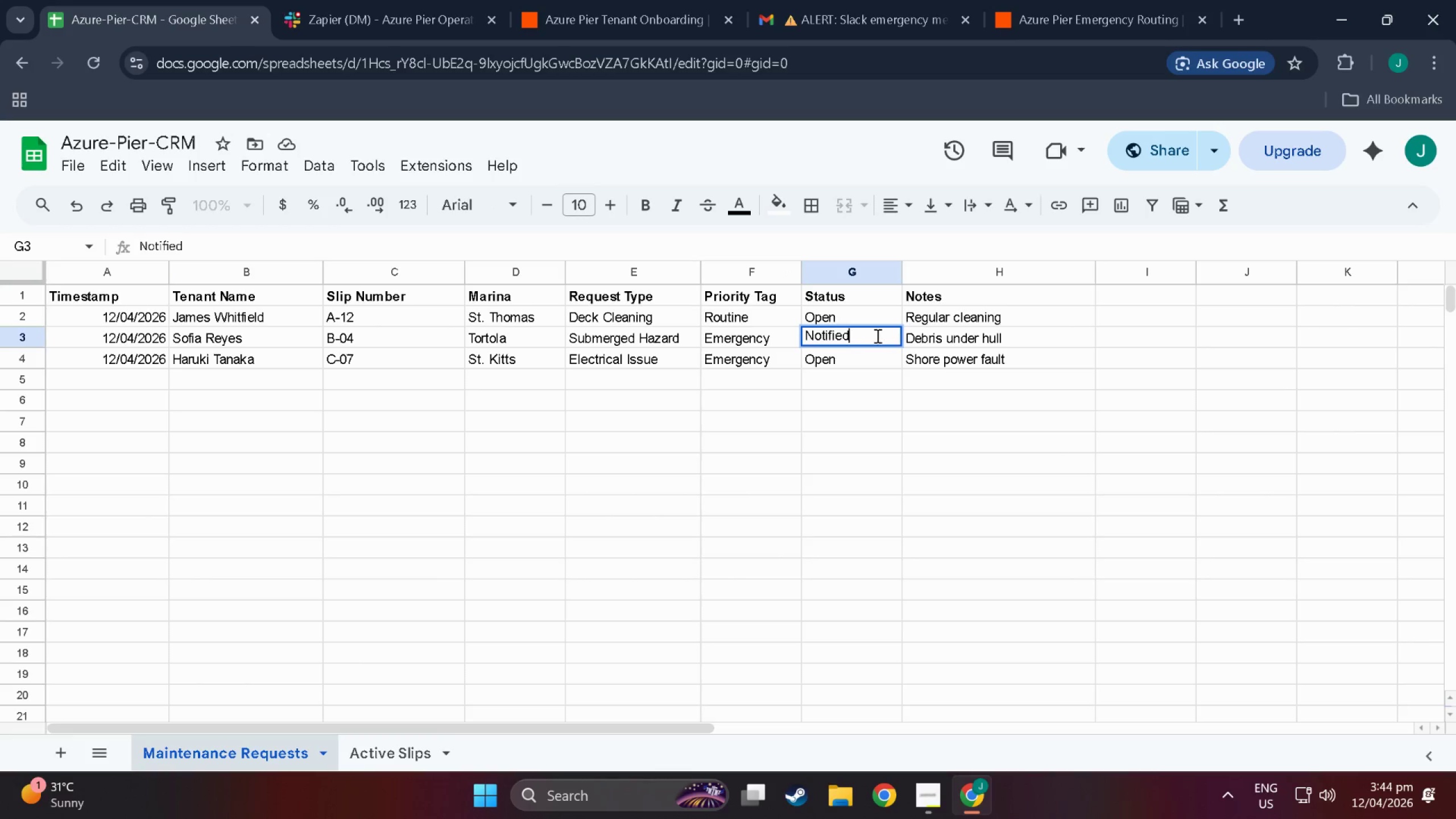 
triple_click([876, 336])
 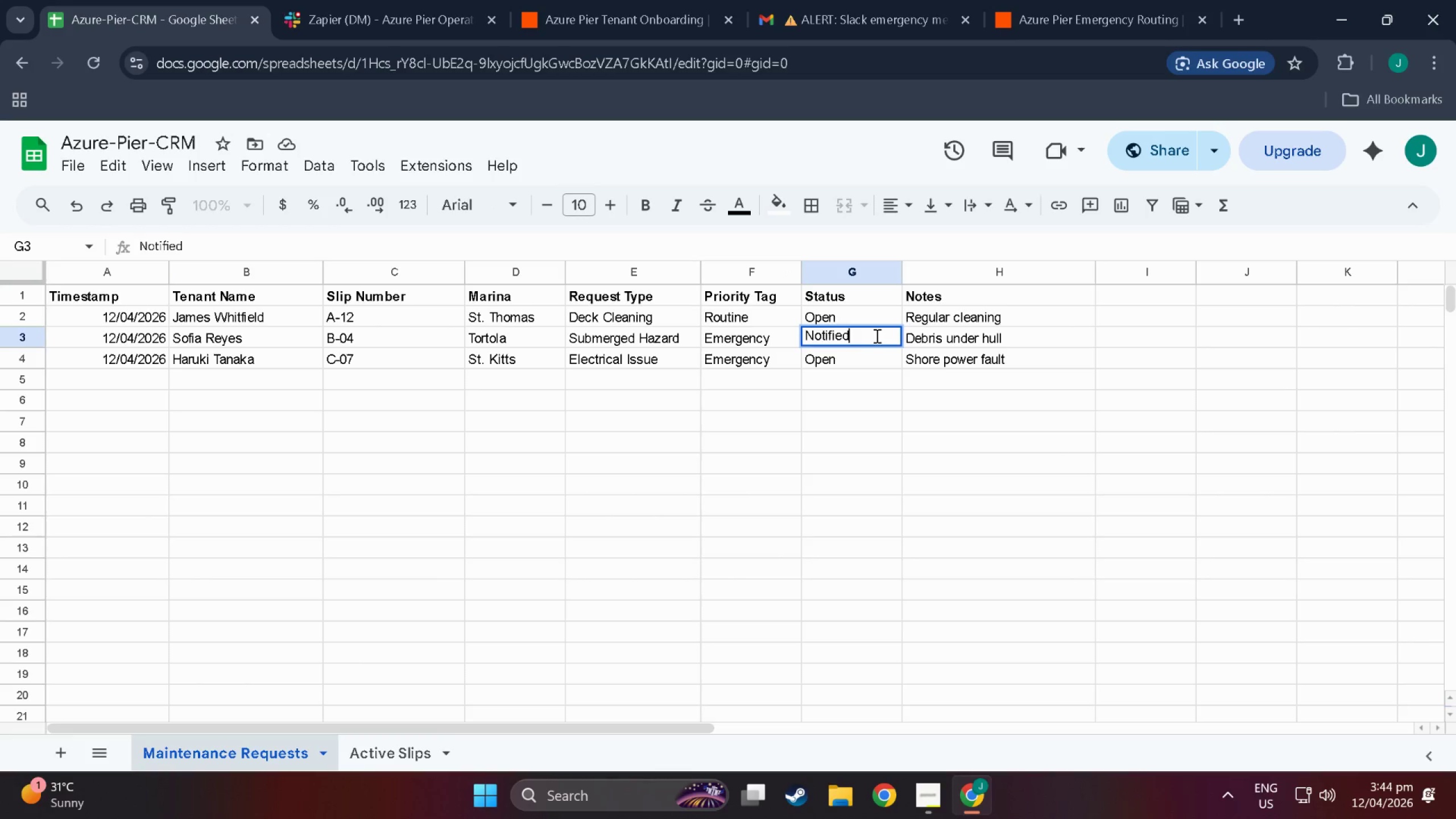 
triple_click([876, 336])
 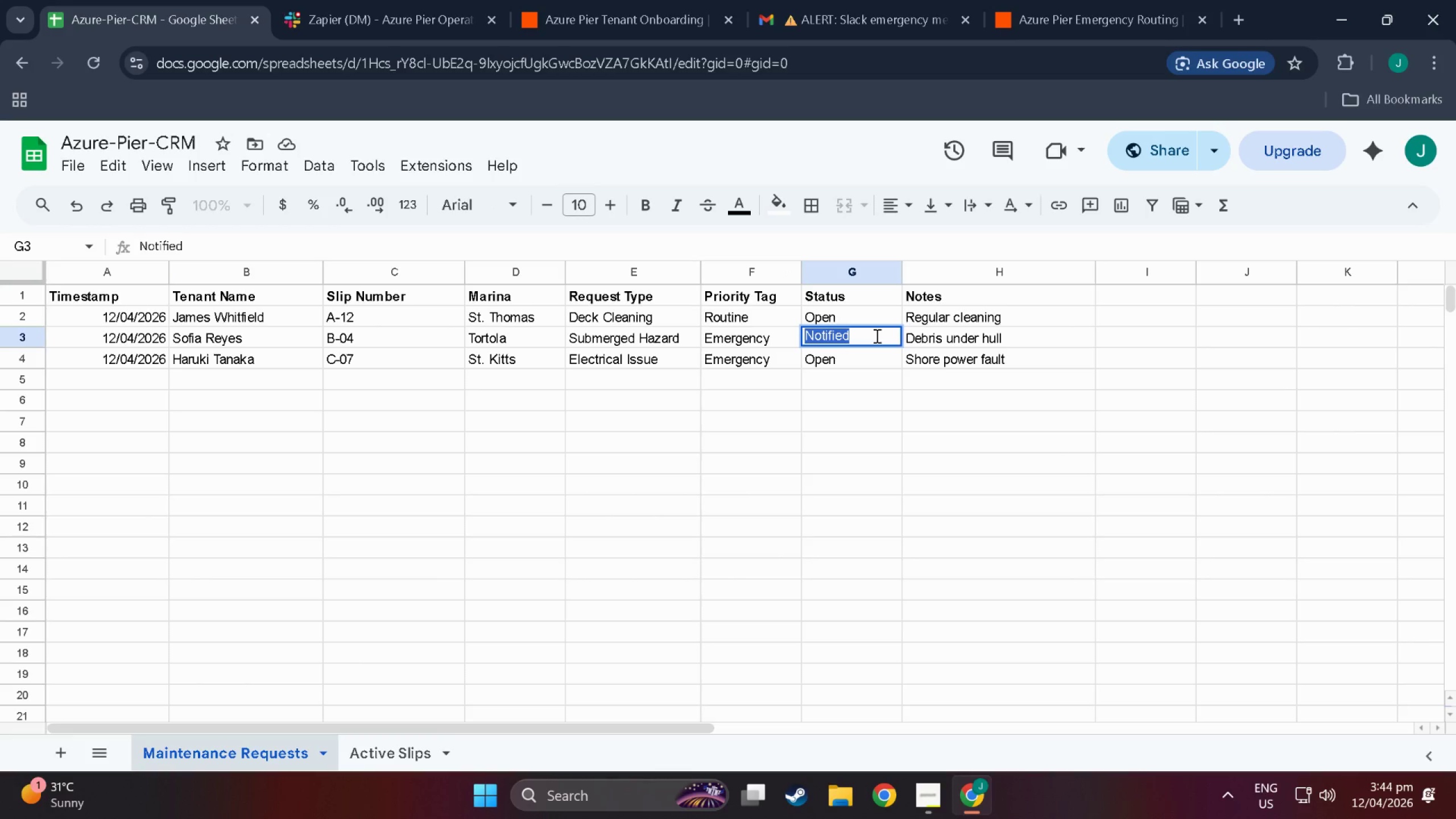 
type(Open)
 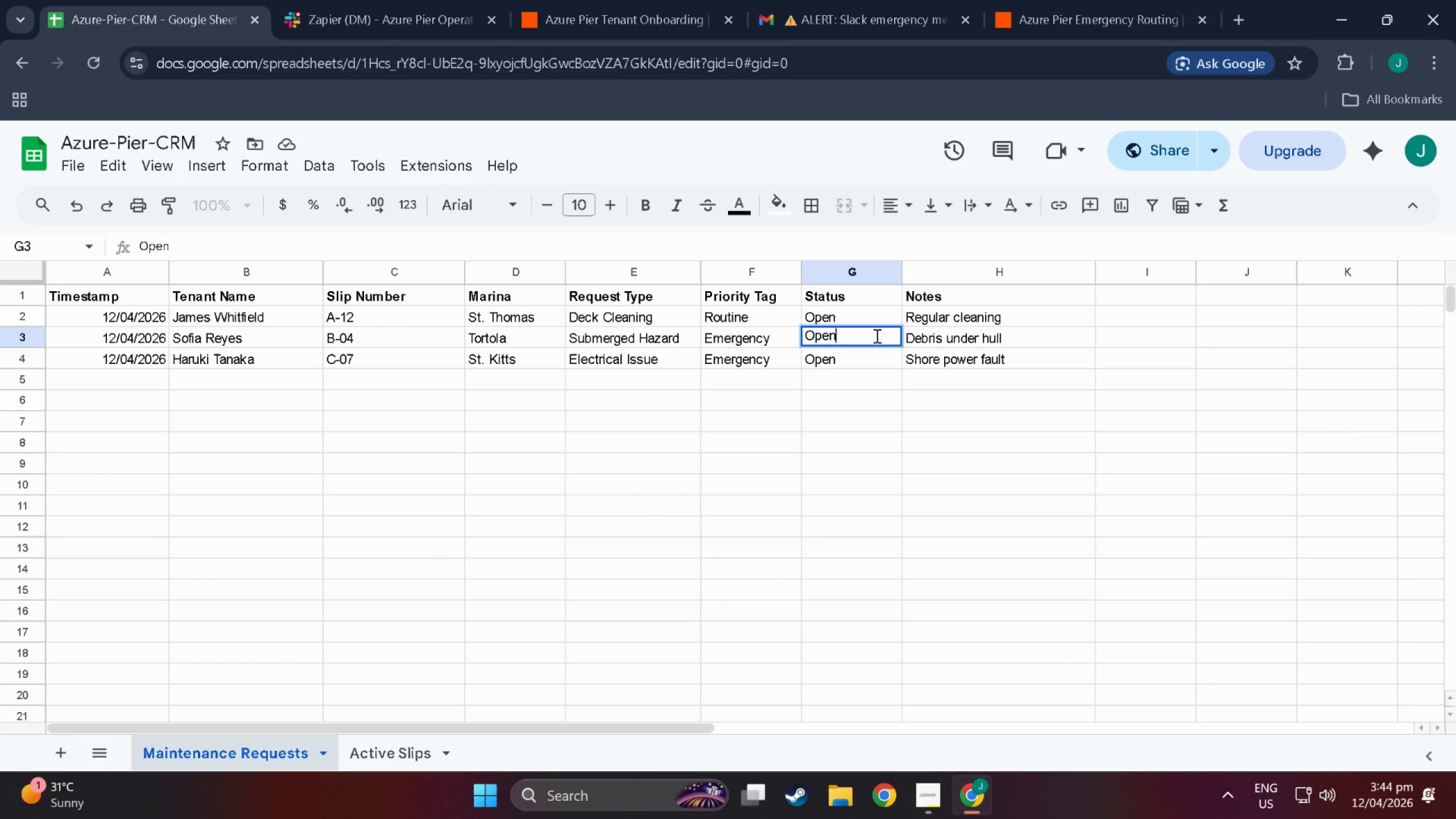 
key(Enter)
 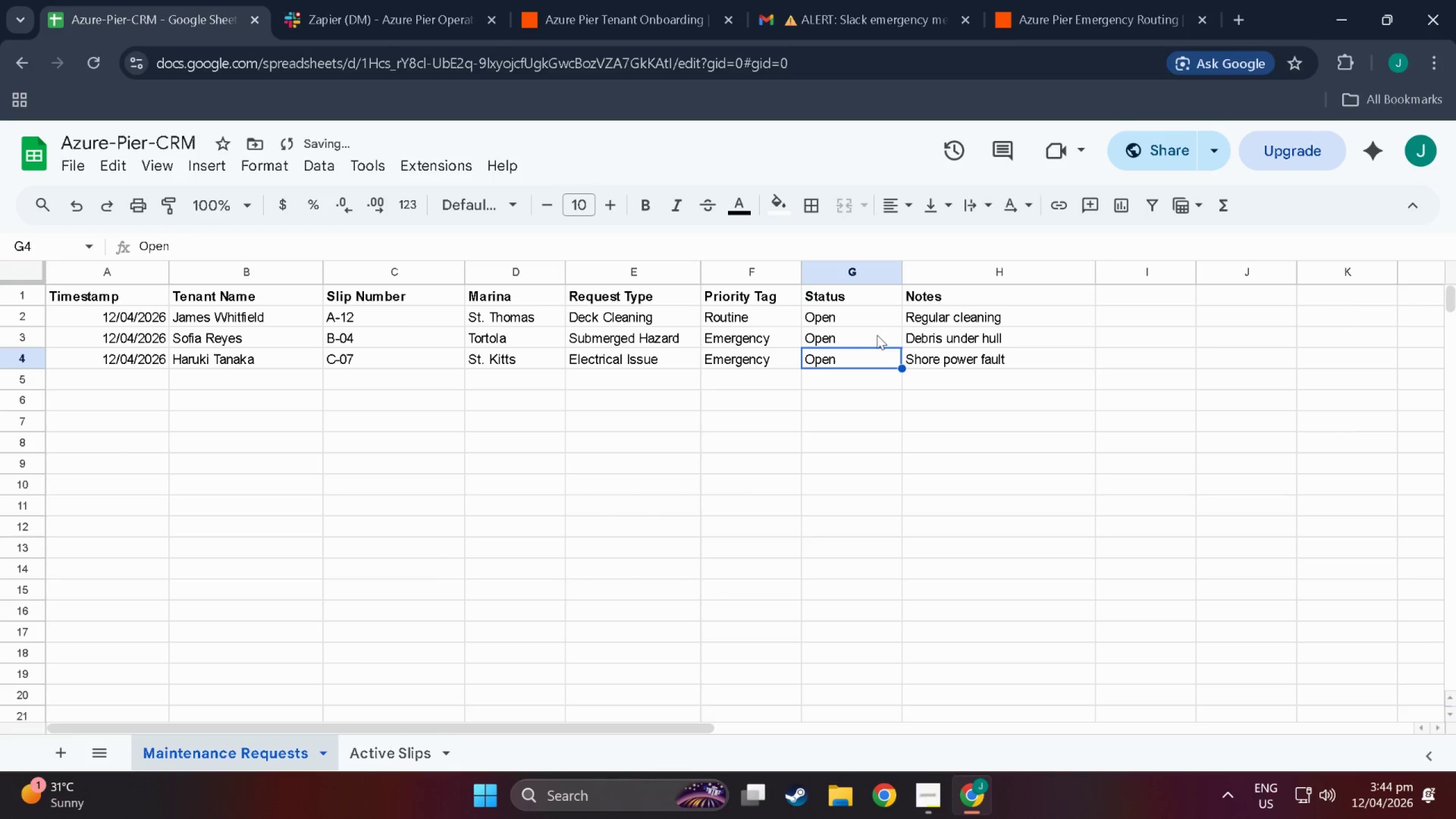 
key(Alt+AltLeft)
 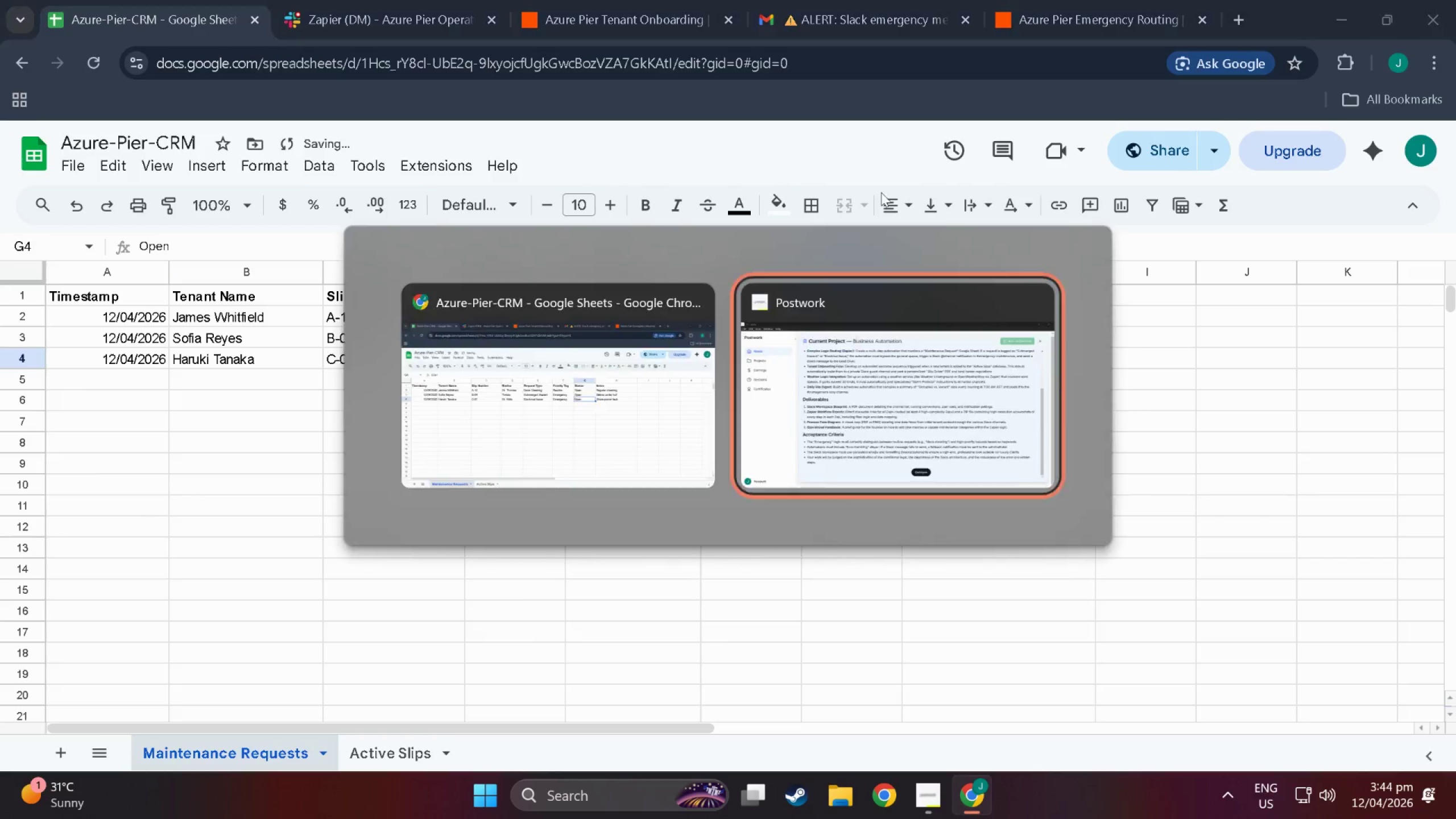 
key(Alt+Tab)